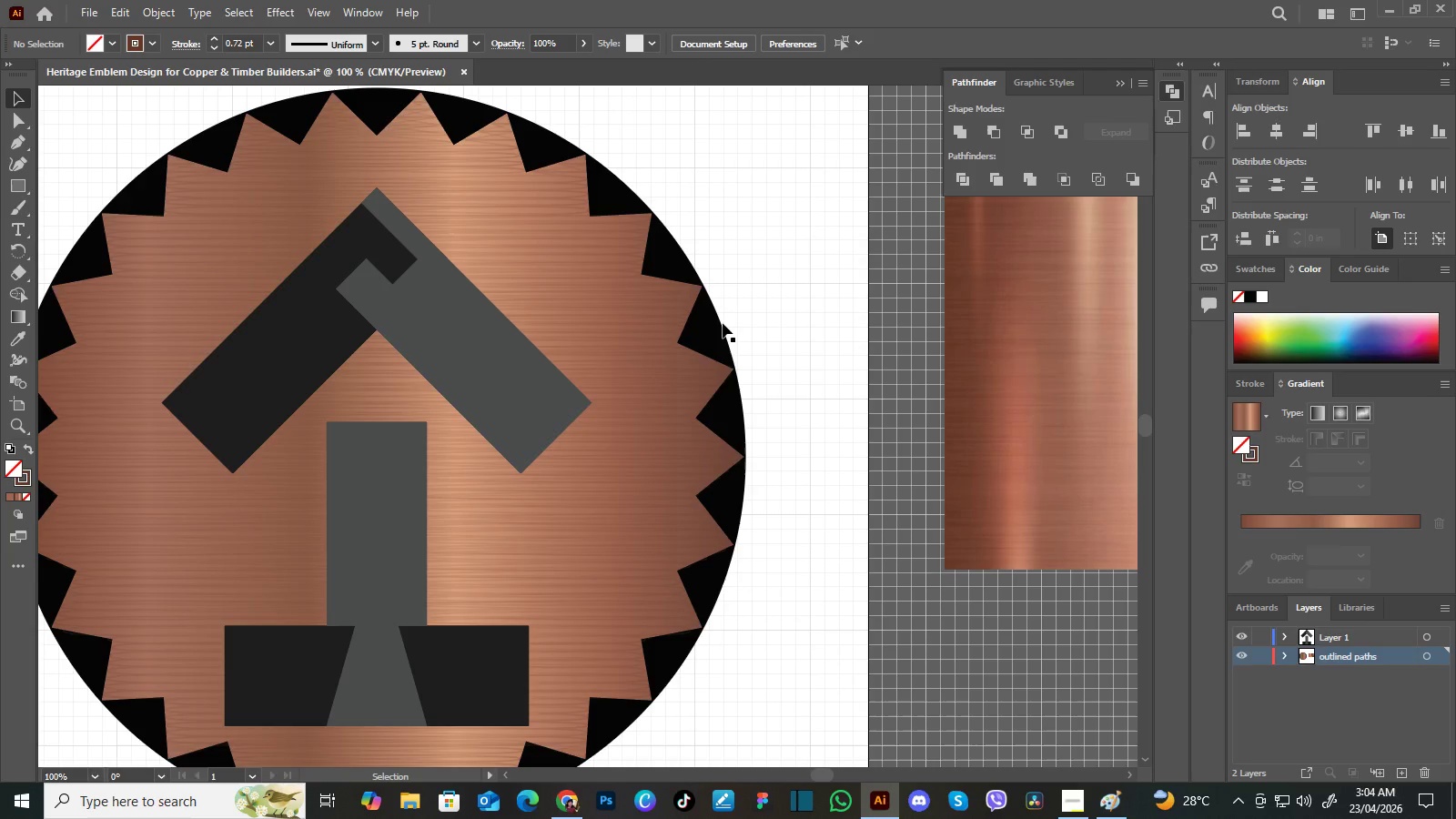 
left_click_drag(start_coordinate=[455, 354], to_coordinate=[713, 332])
 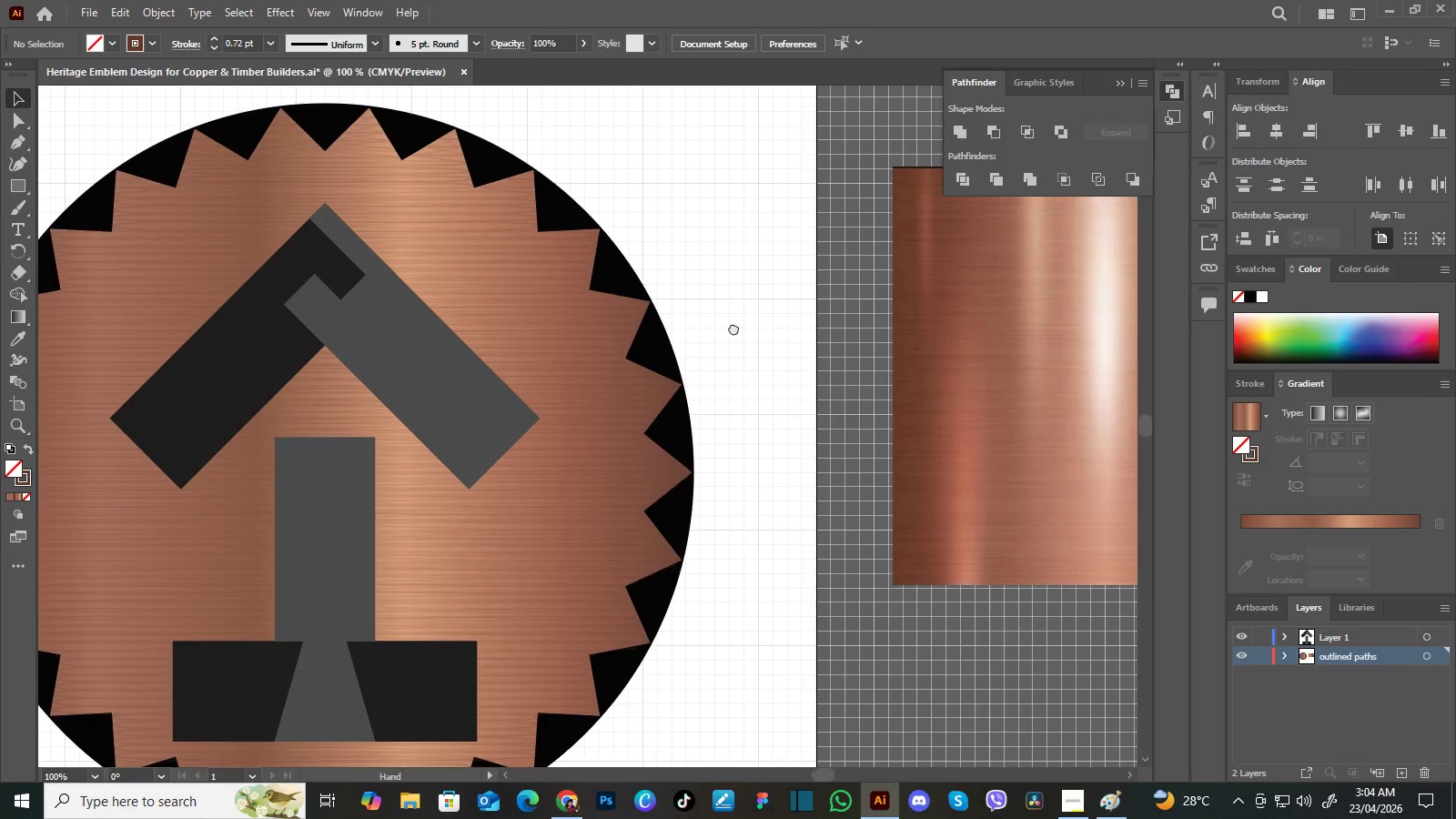 
left_click_drag(start_coordinate=[617, 336], to_coordinate=[825, 321])
 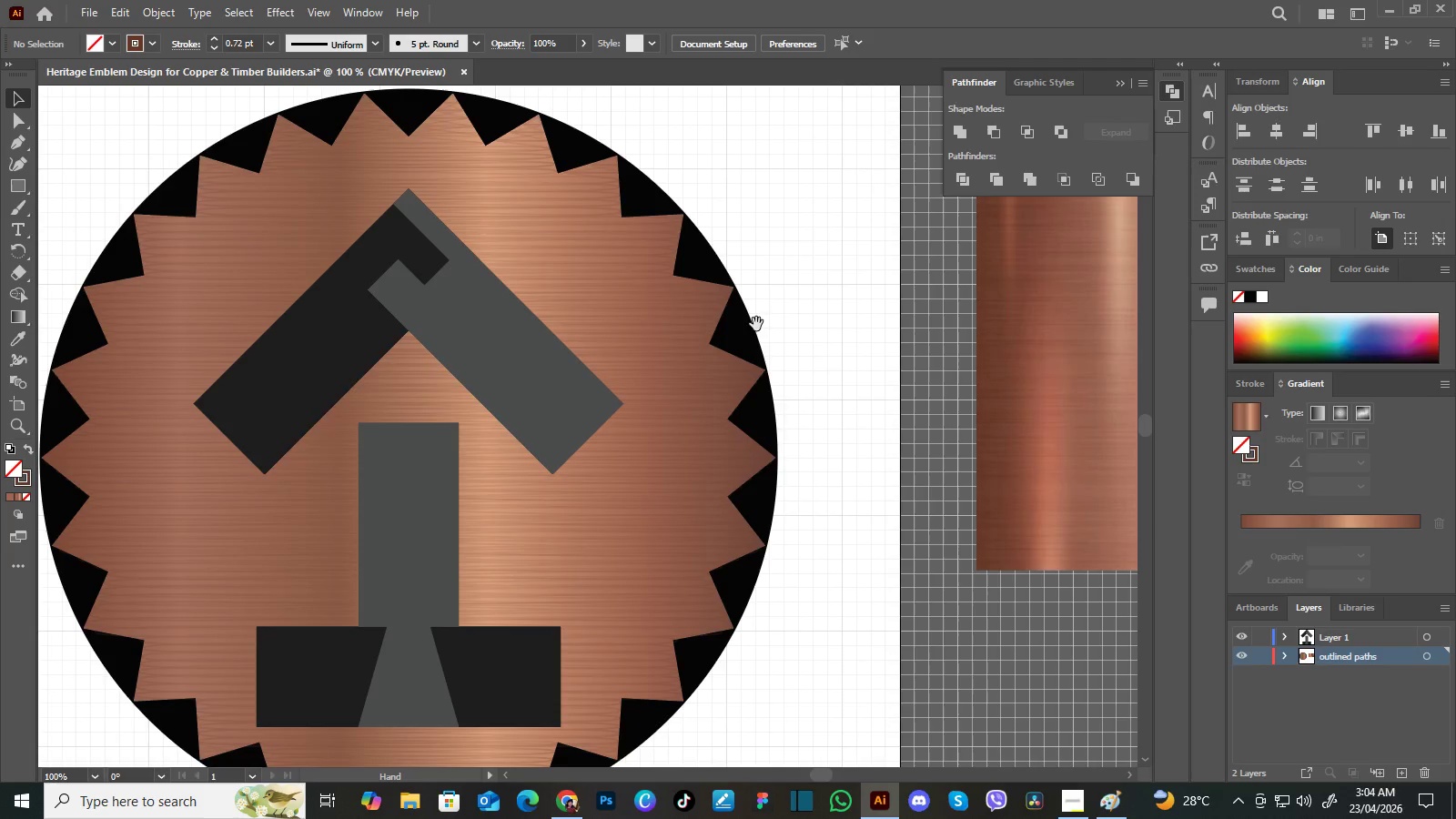 
left_click_drag(start_coordinate=[662, 339], to_coordinate=[748, 324])
 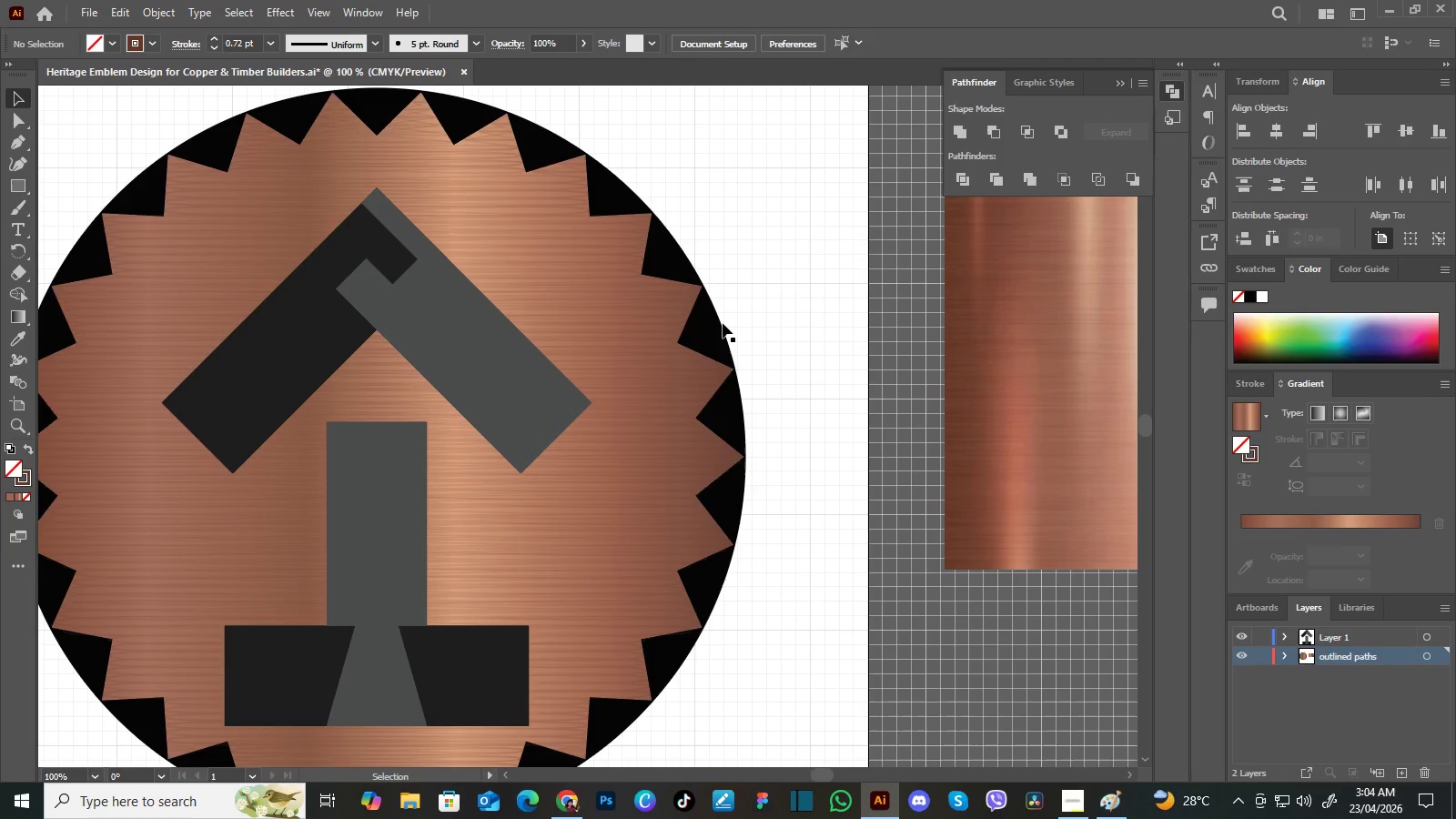 
hold_key(key=Space, duration=1.12)
 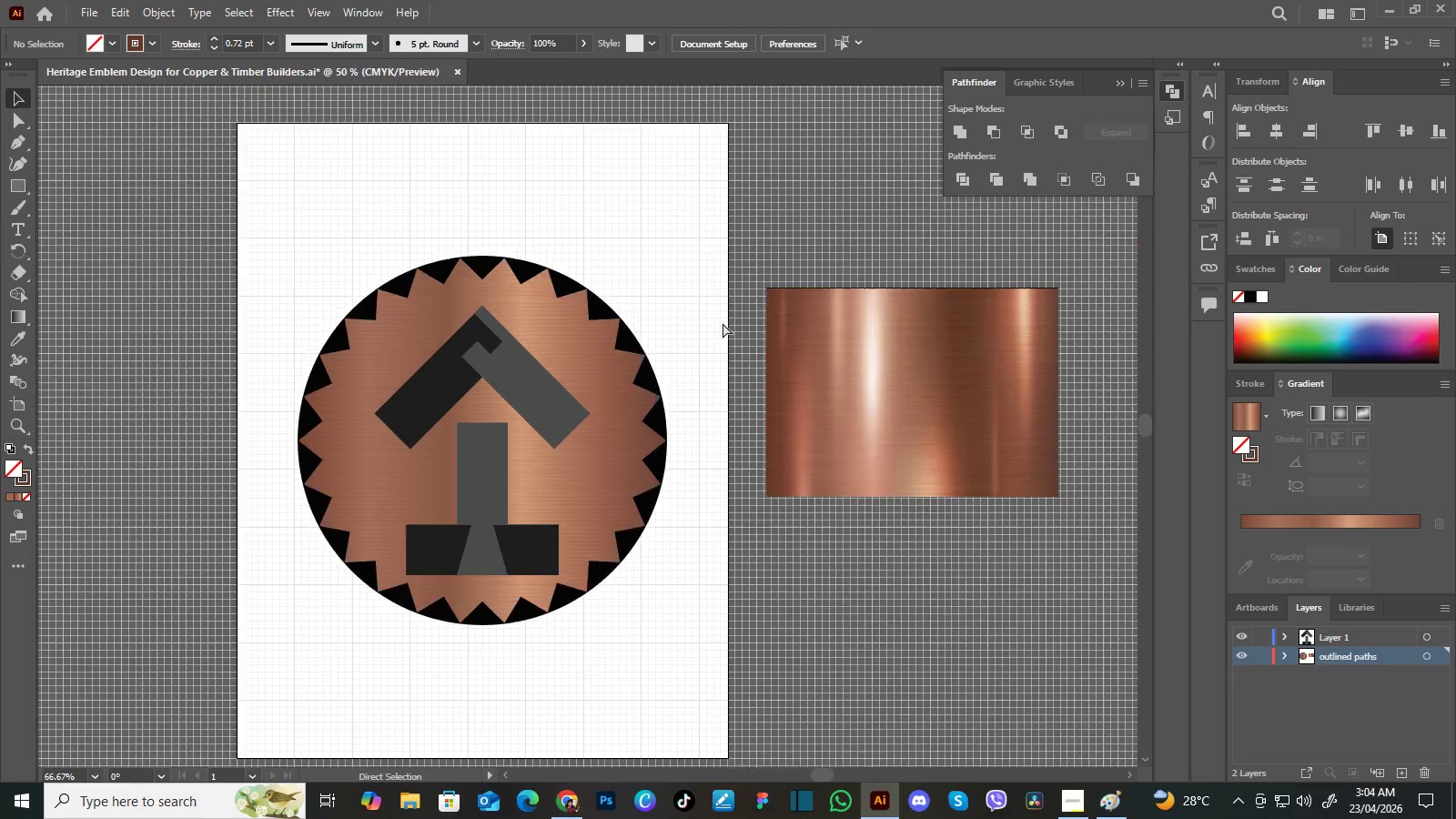 
left_click_drag(start_coordinate=[756, 324], to_coordinate=[724, 323])
 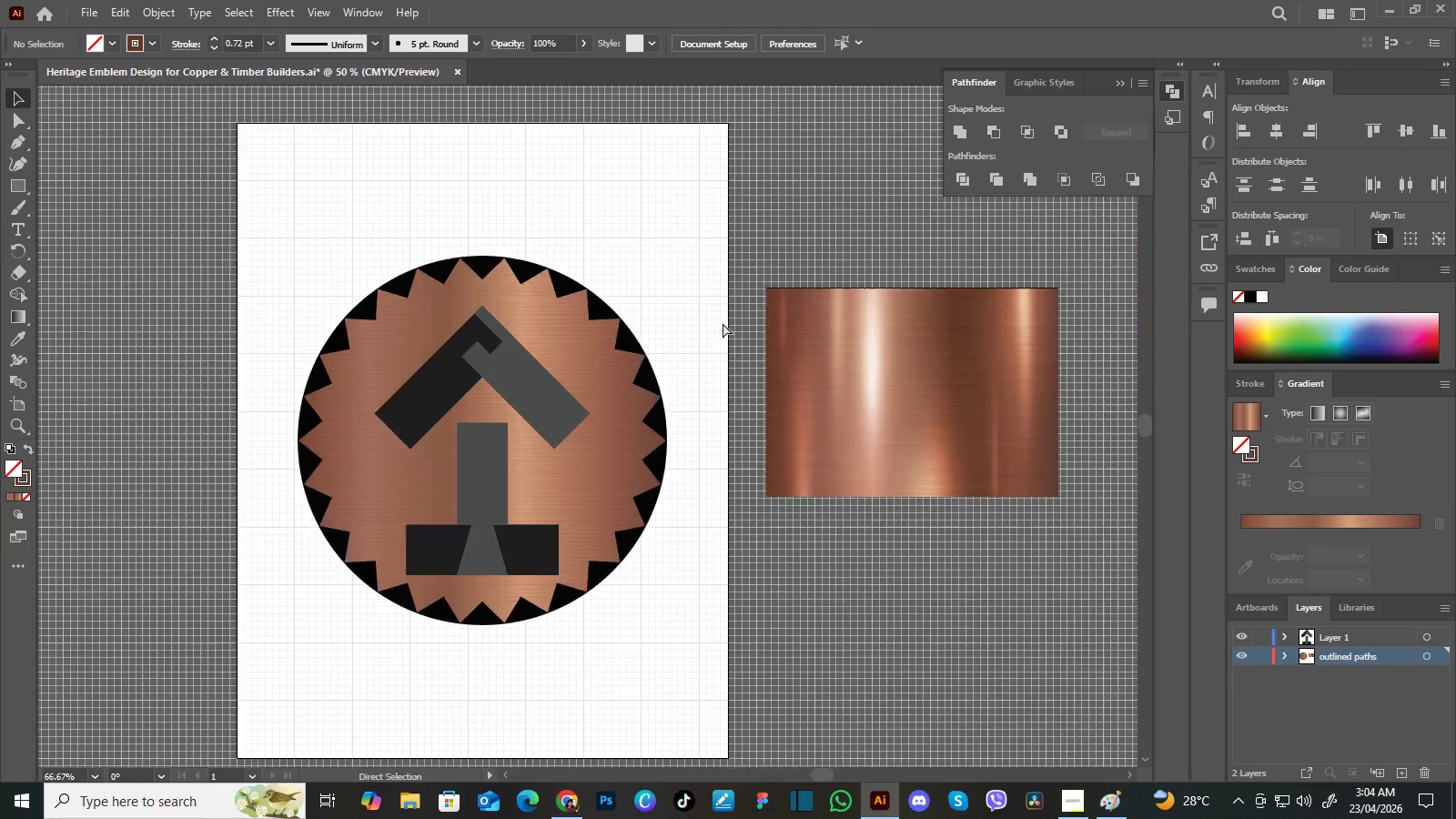 
key(Control+Minus)
 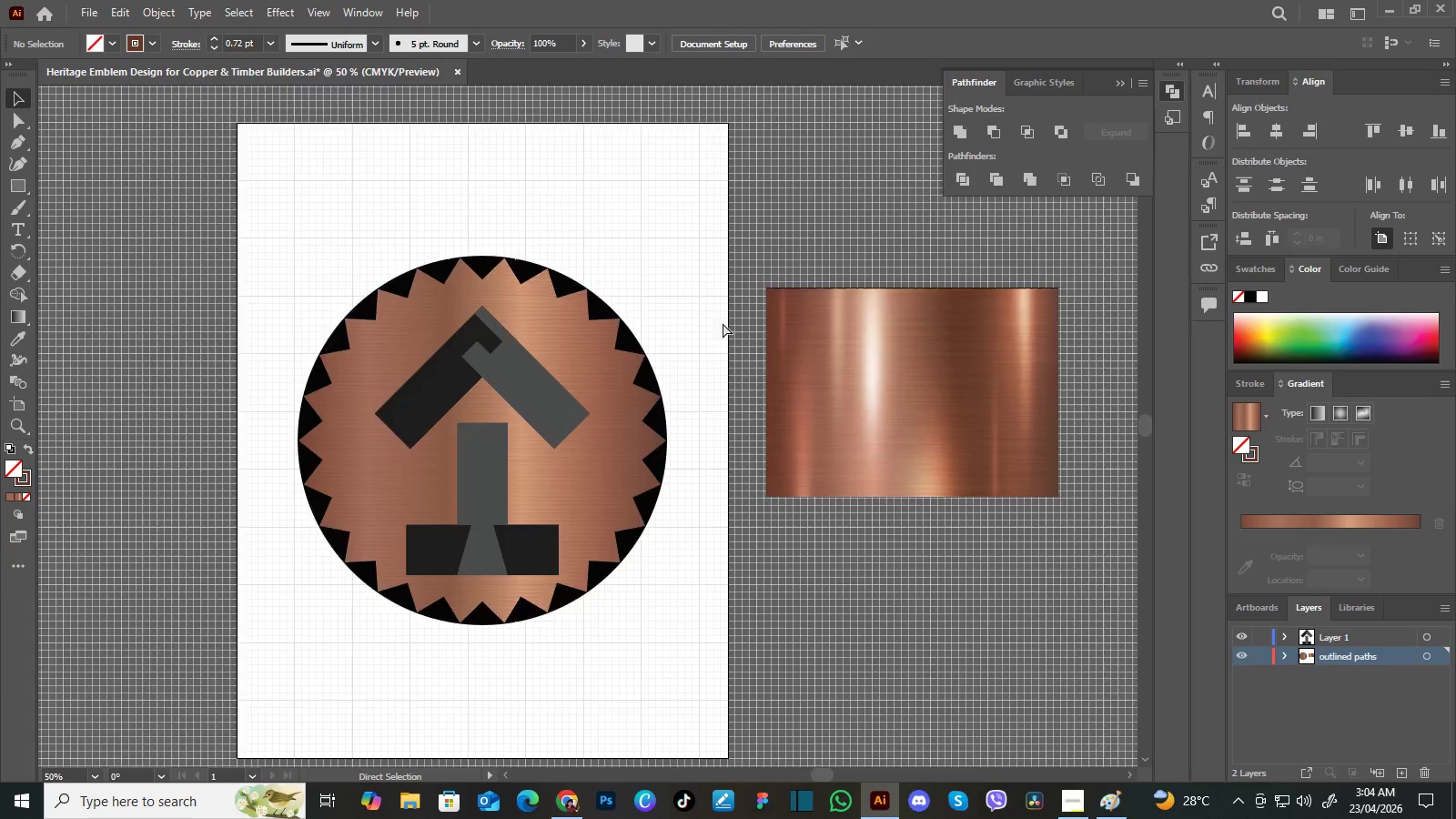 
key(Control+Minus)
 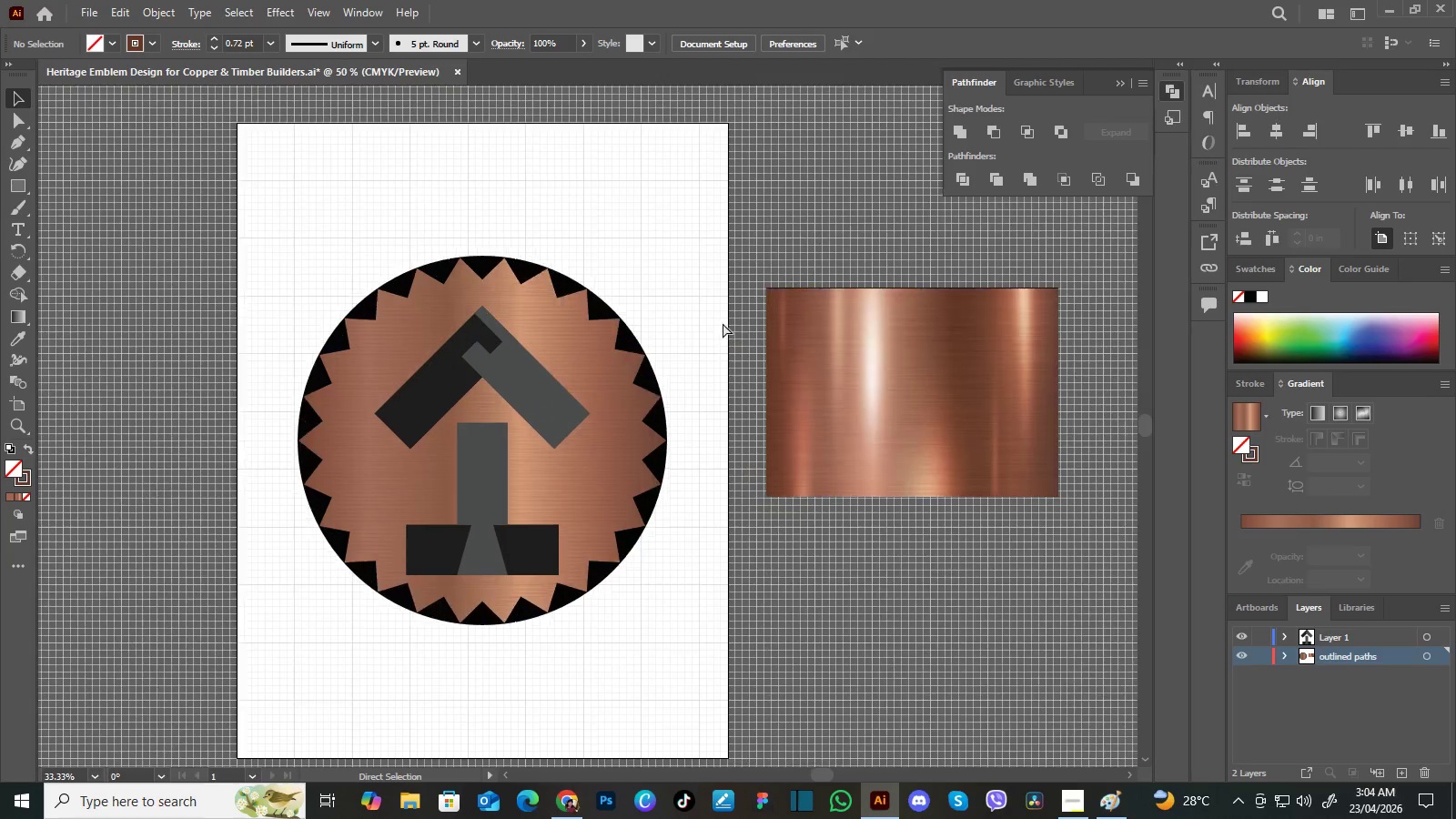 
key(Control+Minus)
 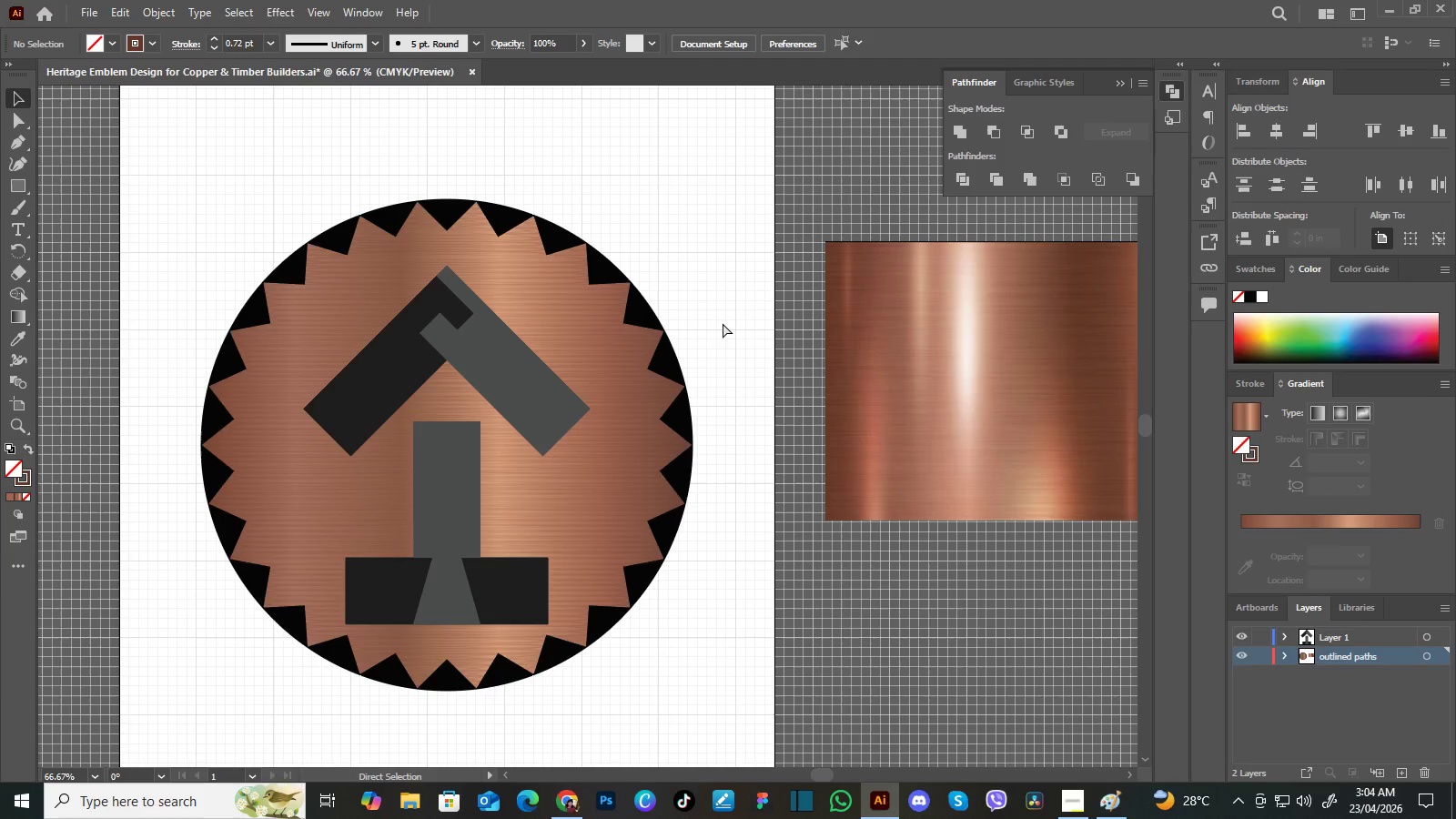 
key(Control+Equal)
 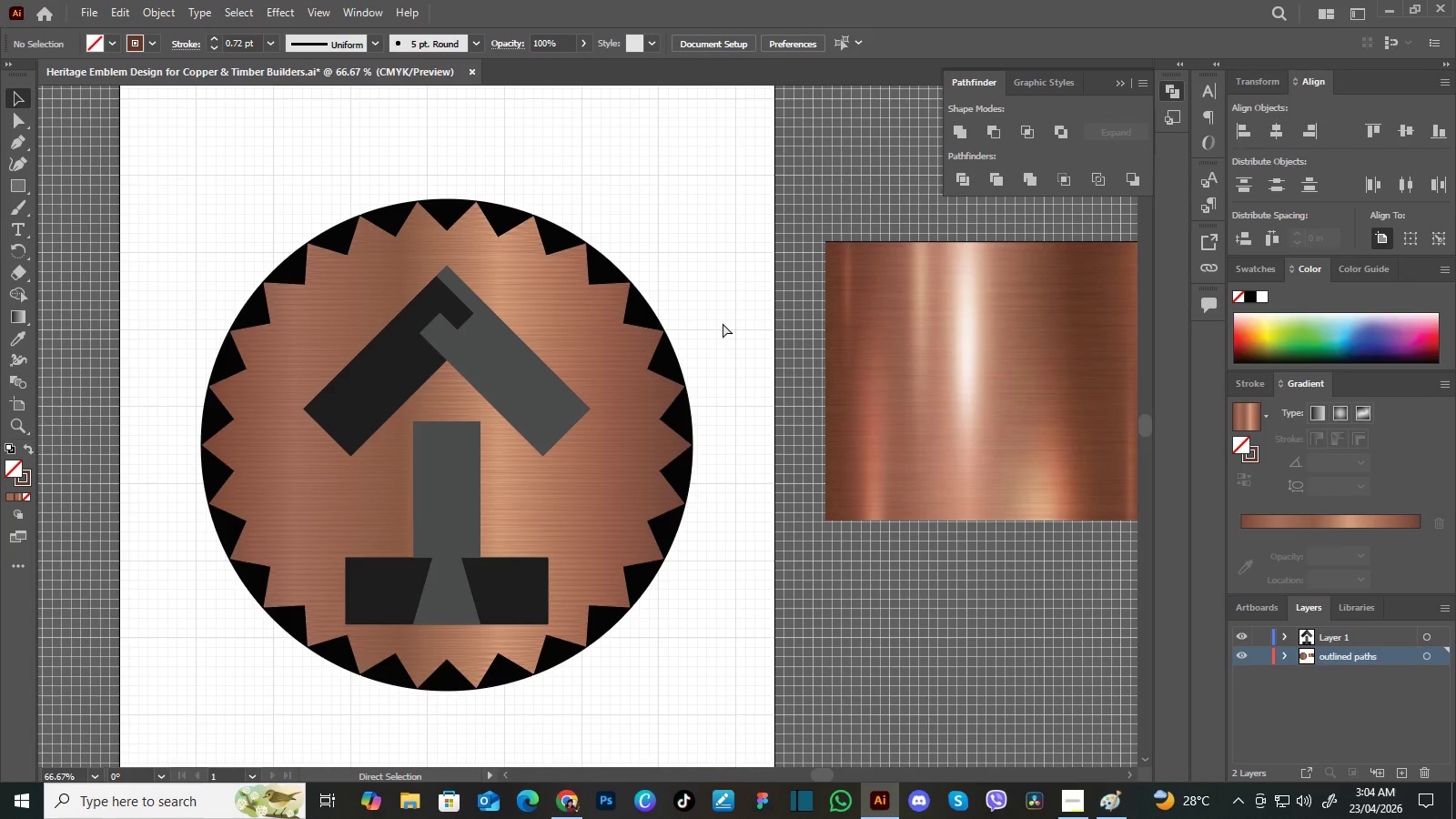 
key(Control+Equal)
 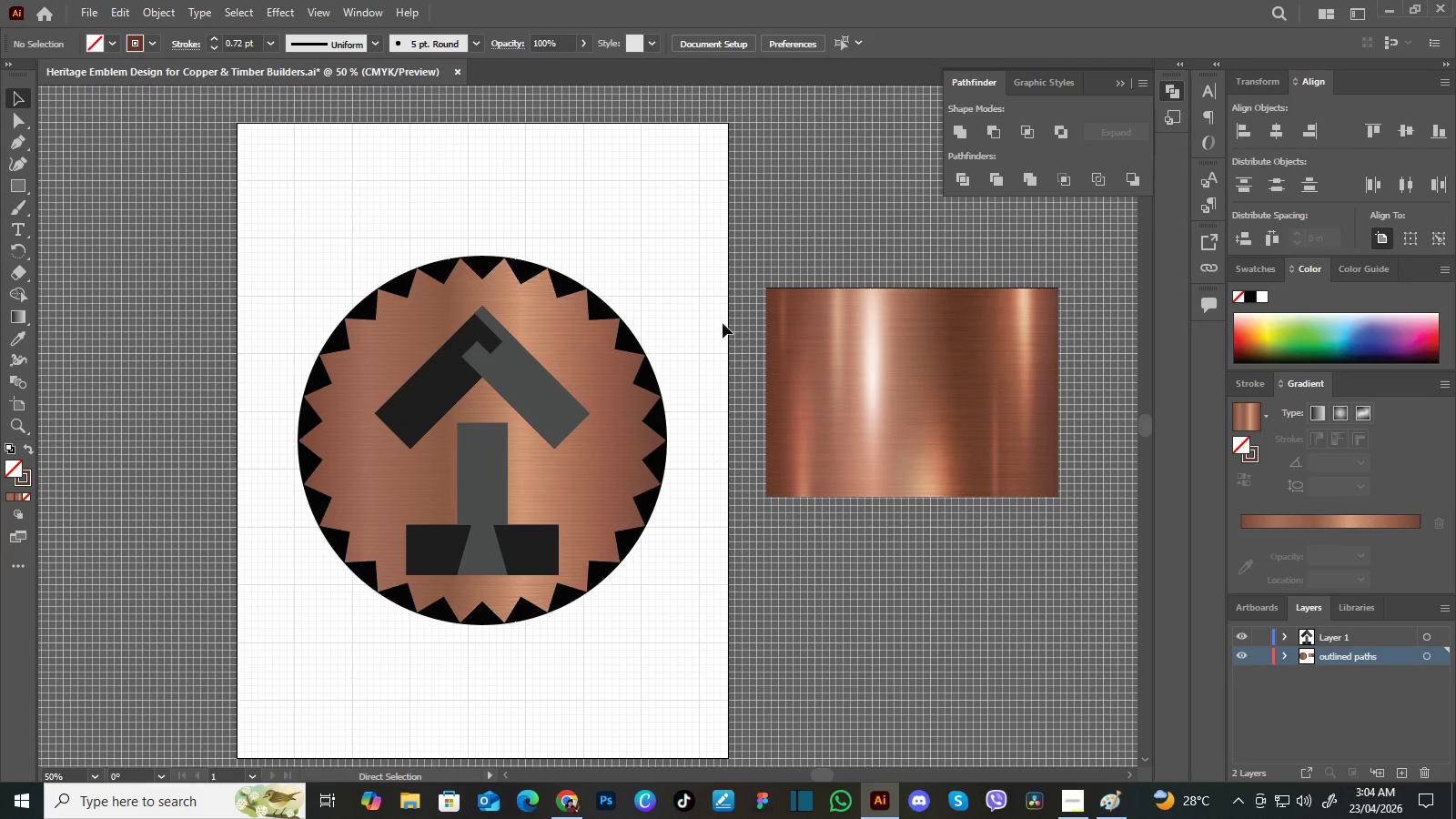 
key(Control+Minus)
 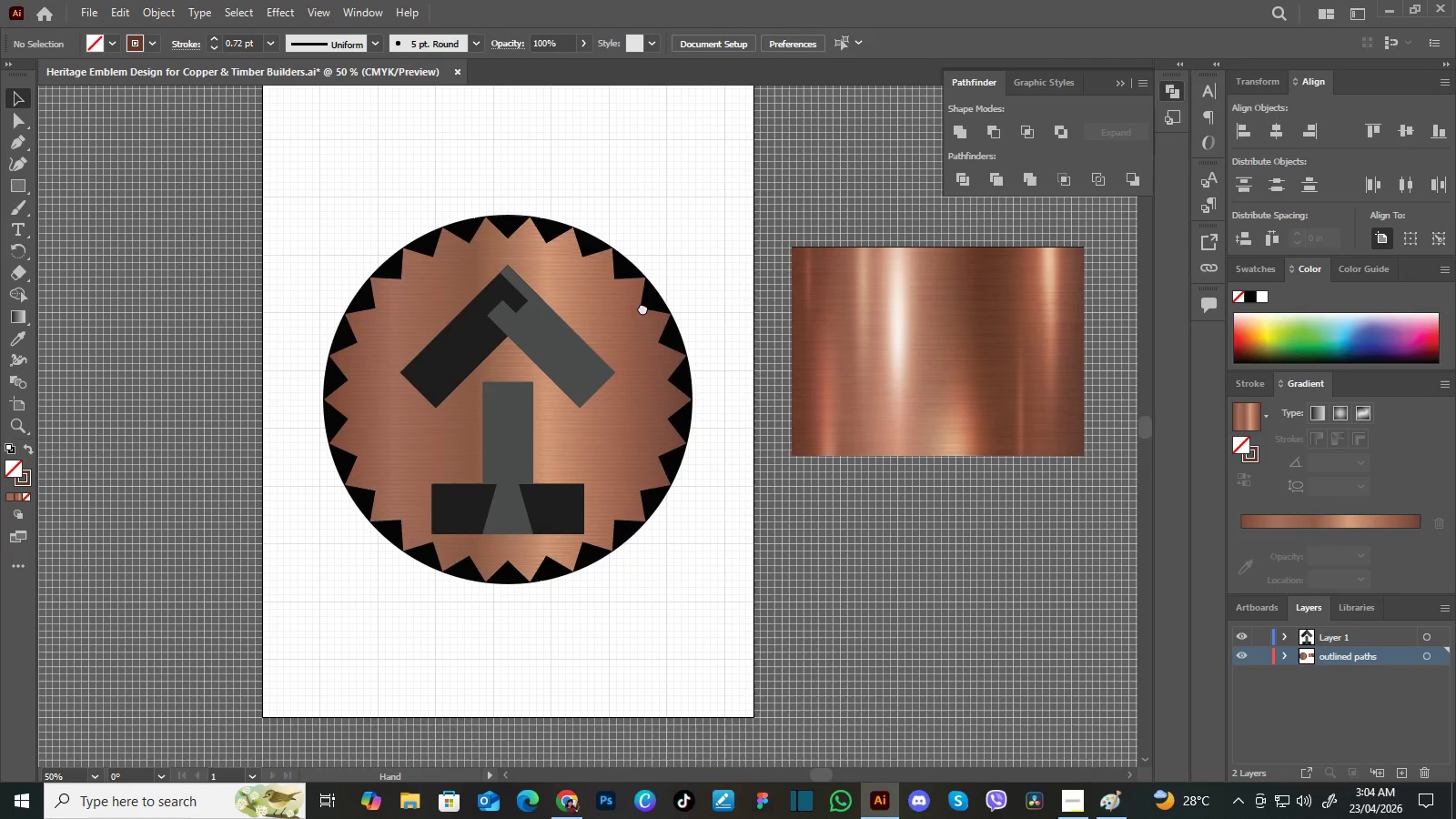 
hold_key(key=Space, duration=1.19)
 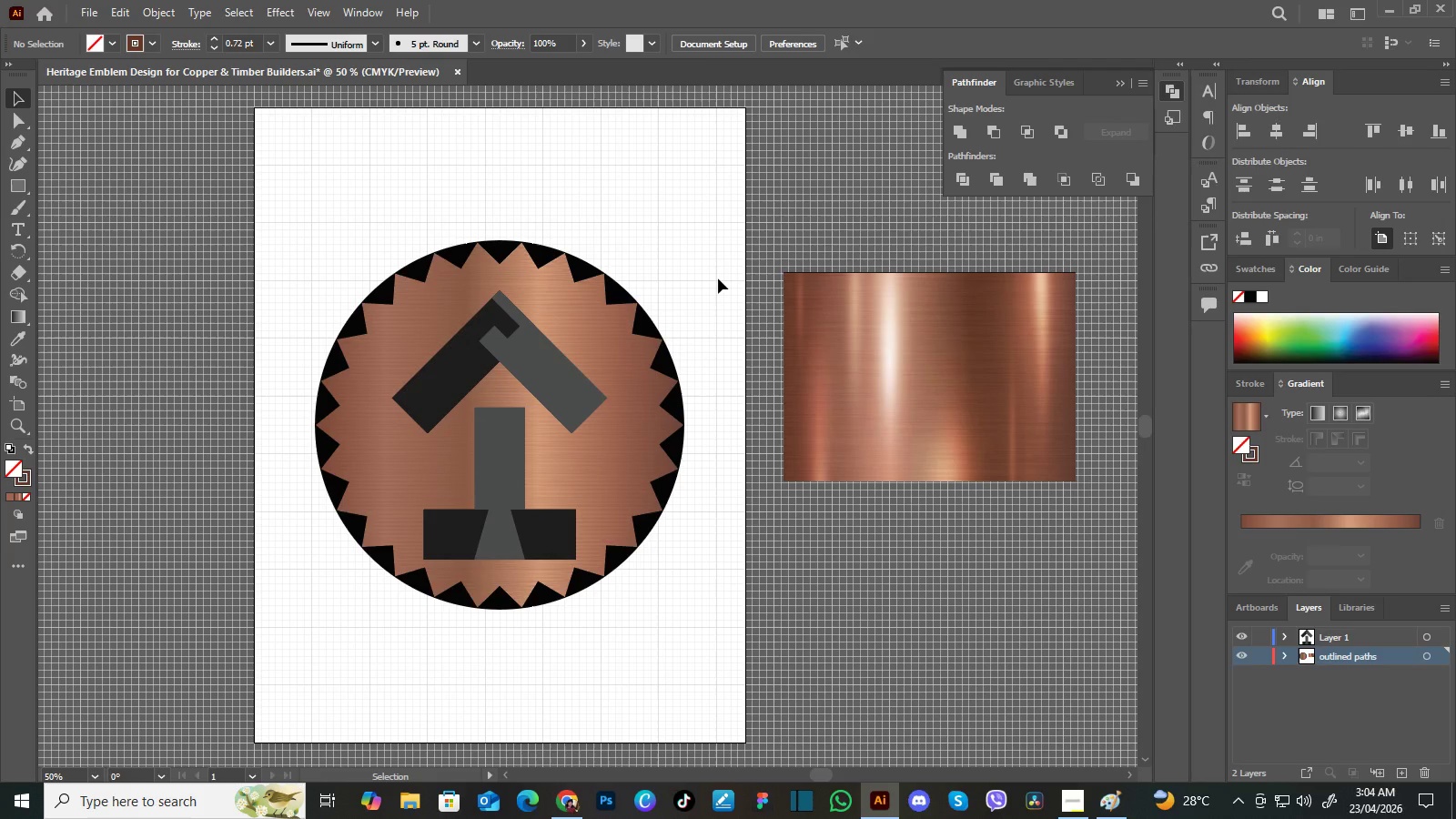 
left_click_drag(start_coordinate=[617, 349], to_coordinate=[642, 308])
 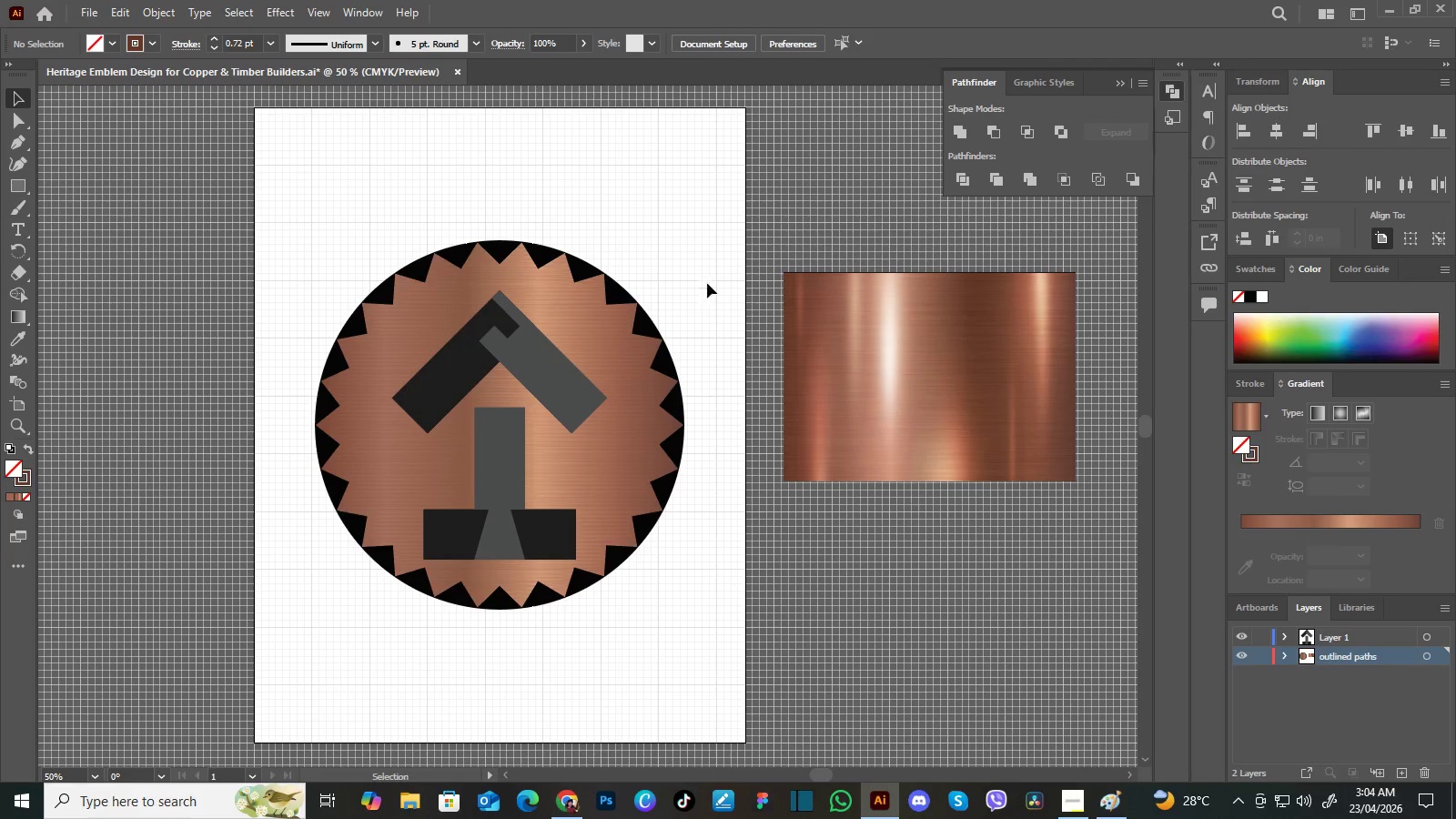 
left_click_drag(start_coordinate=[657, 301], to_coordinate=[649, 328])
 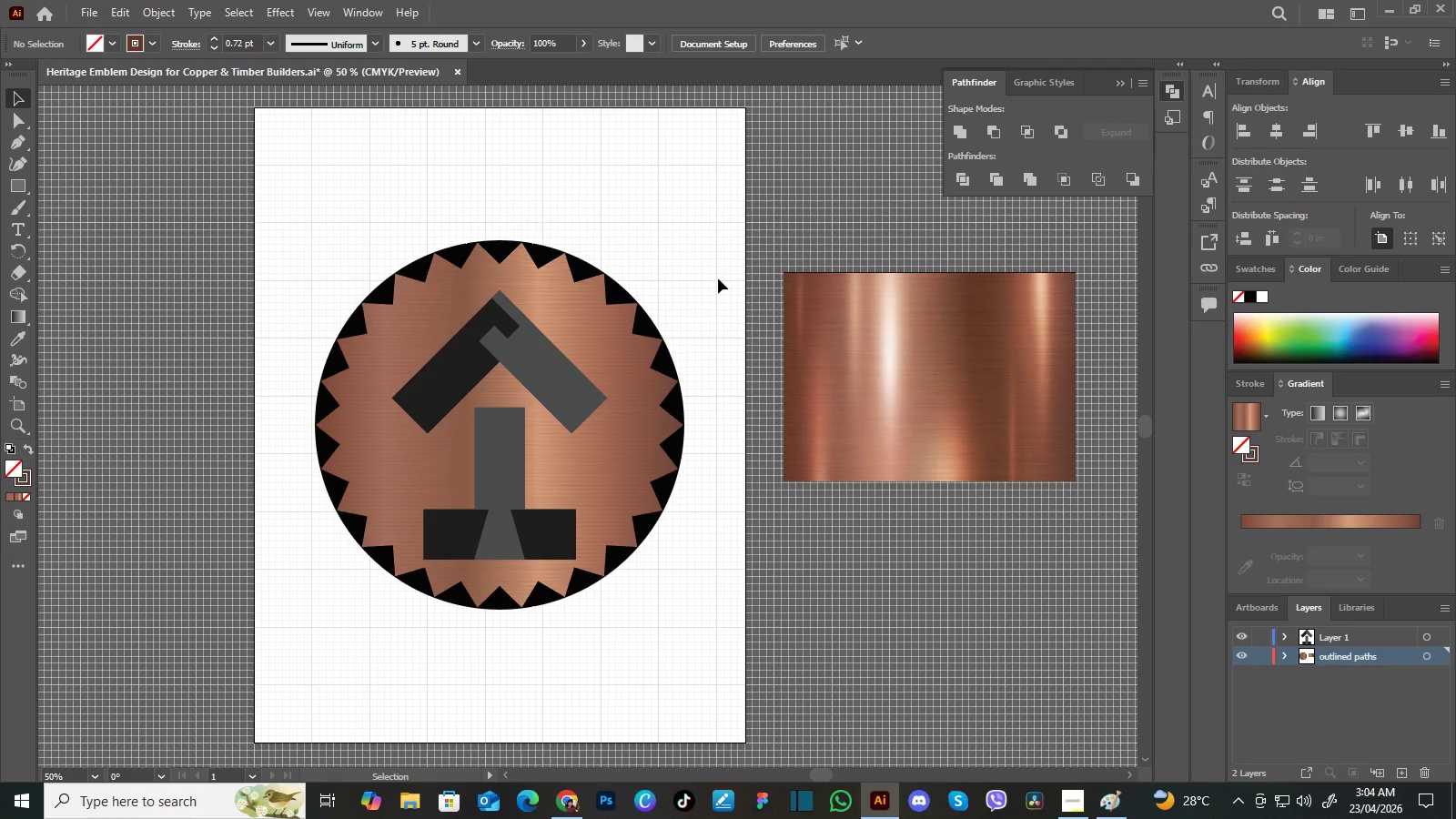 
wait(13.34)
 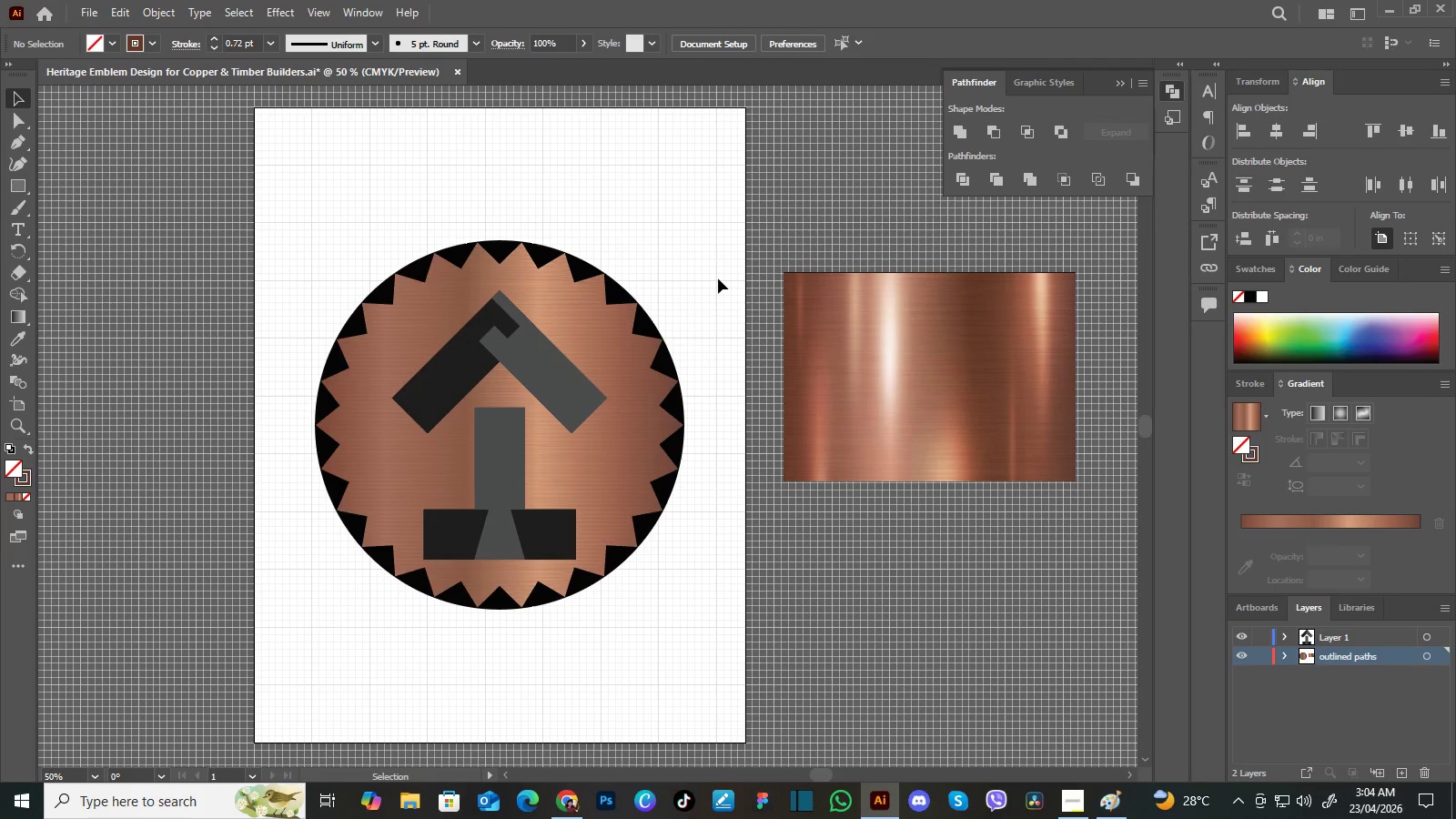 
left_click([920, 356])
 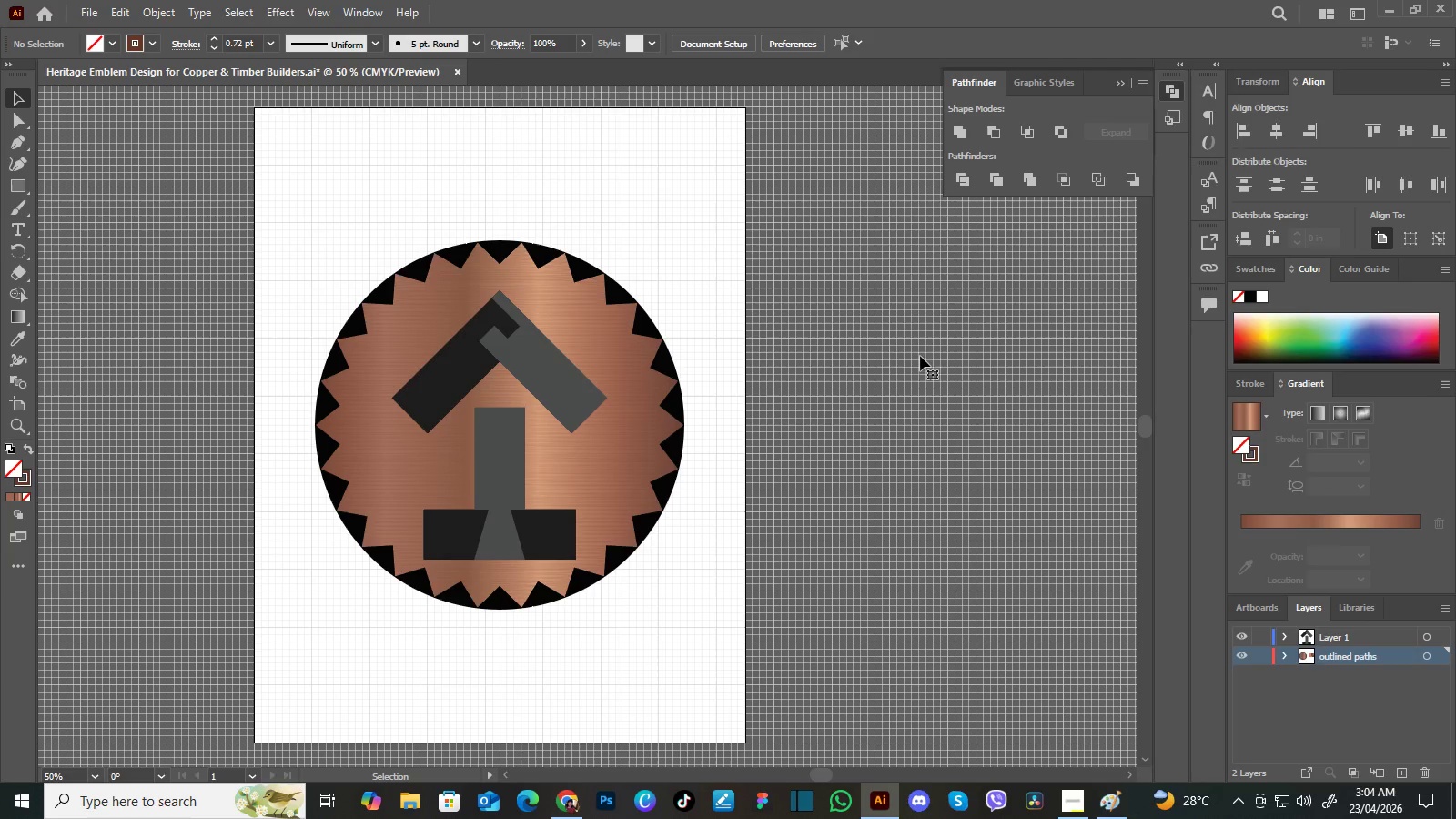 
key(Delete)
 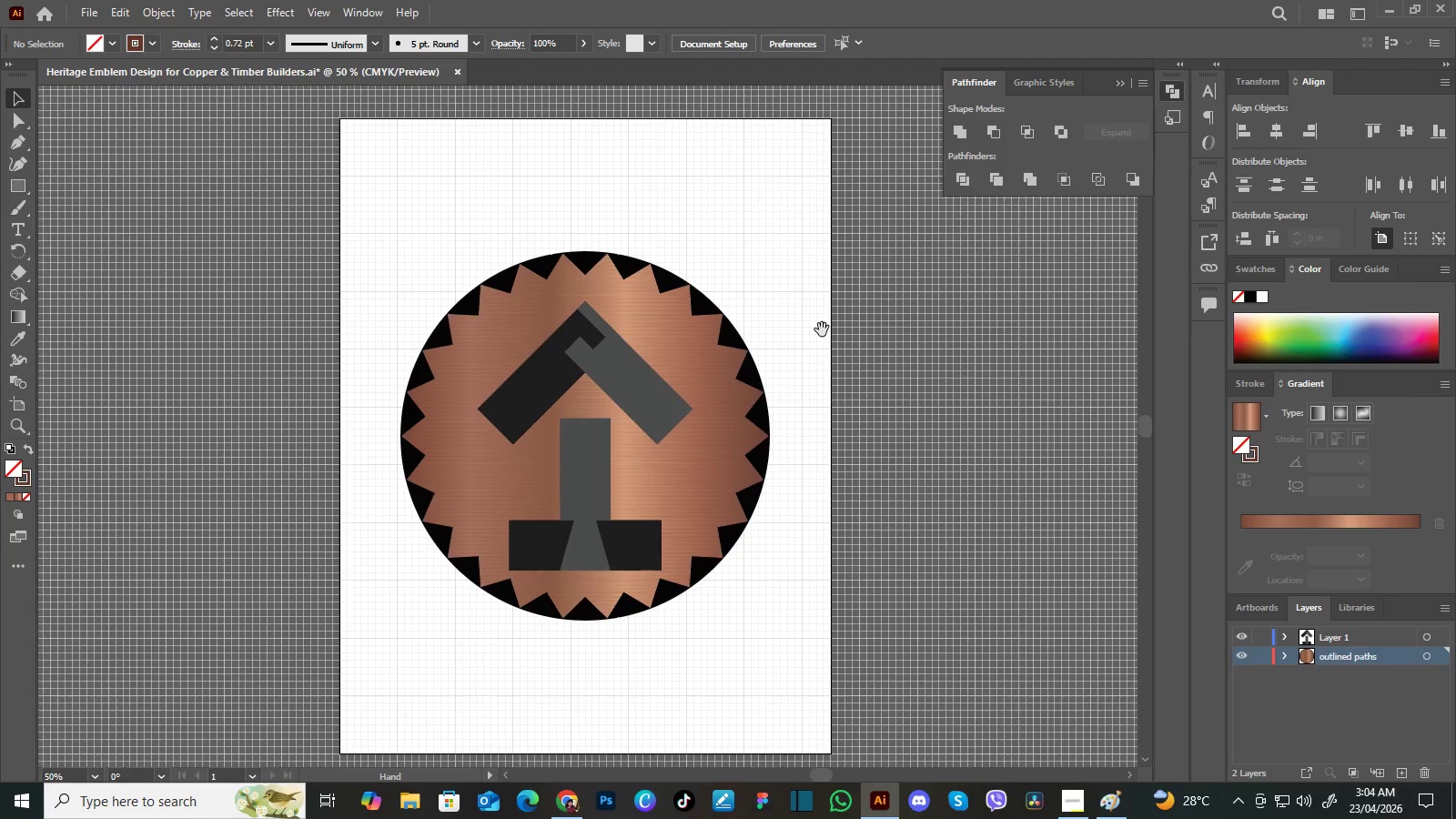 
hold_key(key=Space, duration=1.53)
 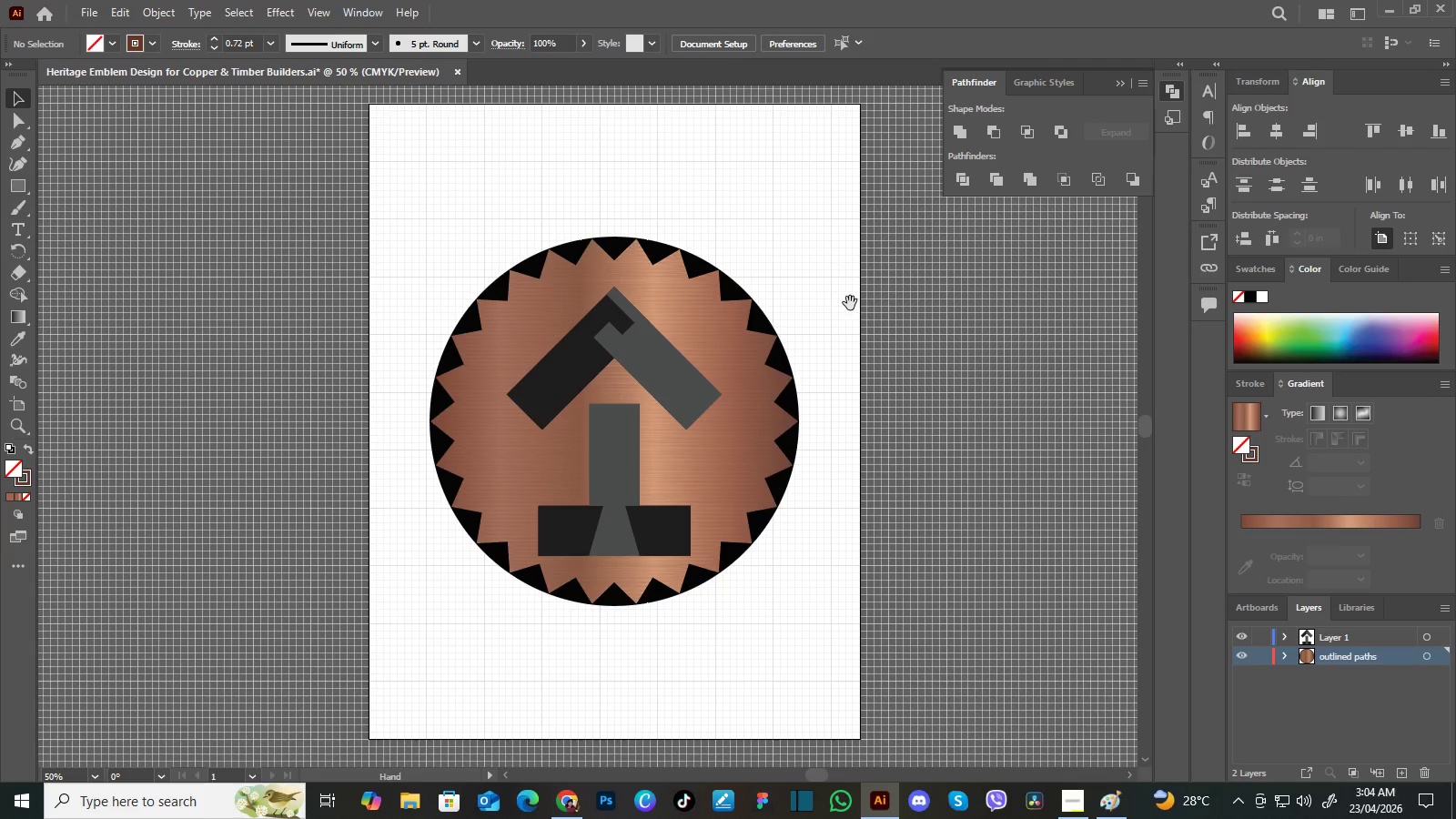 
left_click_drag(start_coordinate=[728, 329], to_coordinate=[815, 339])
 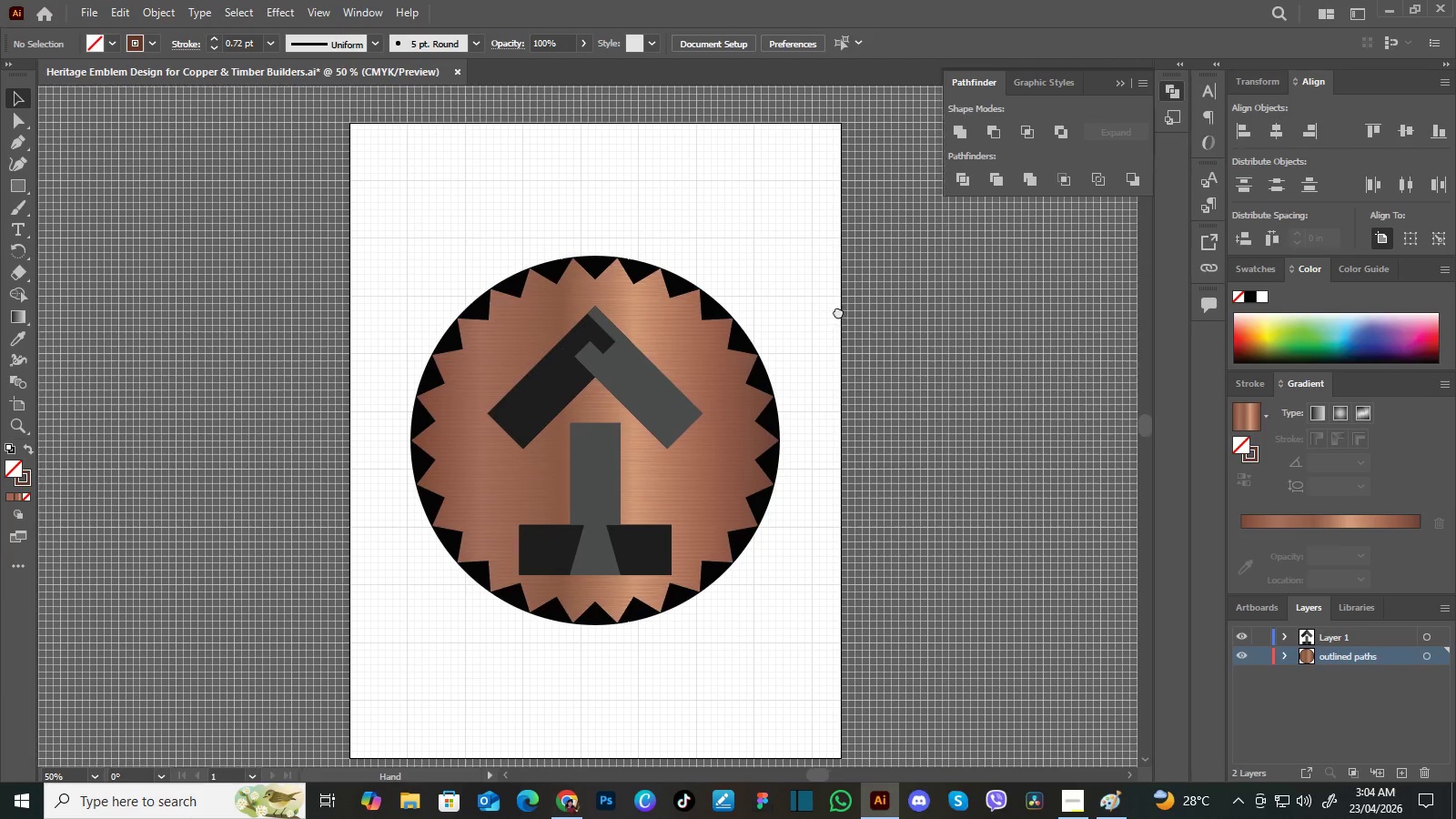 
left_click_drag(start_coordinate=[822, 318], to_coordinate=[827, 322])
 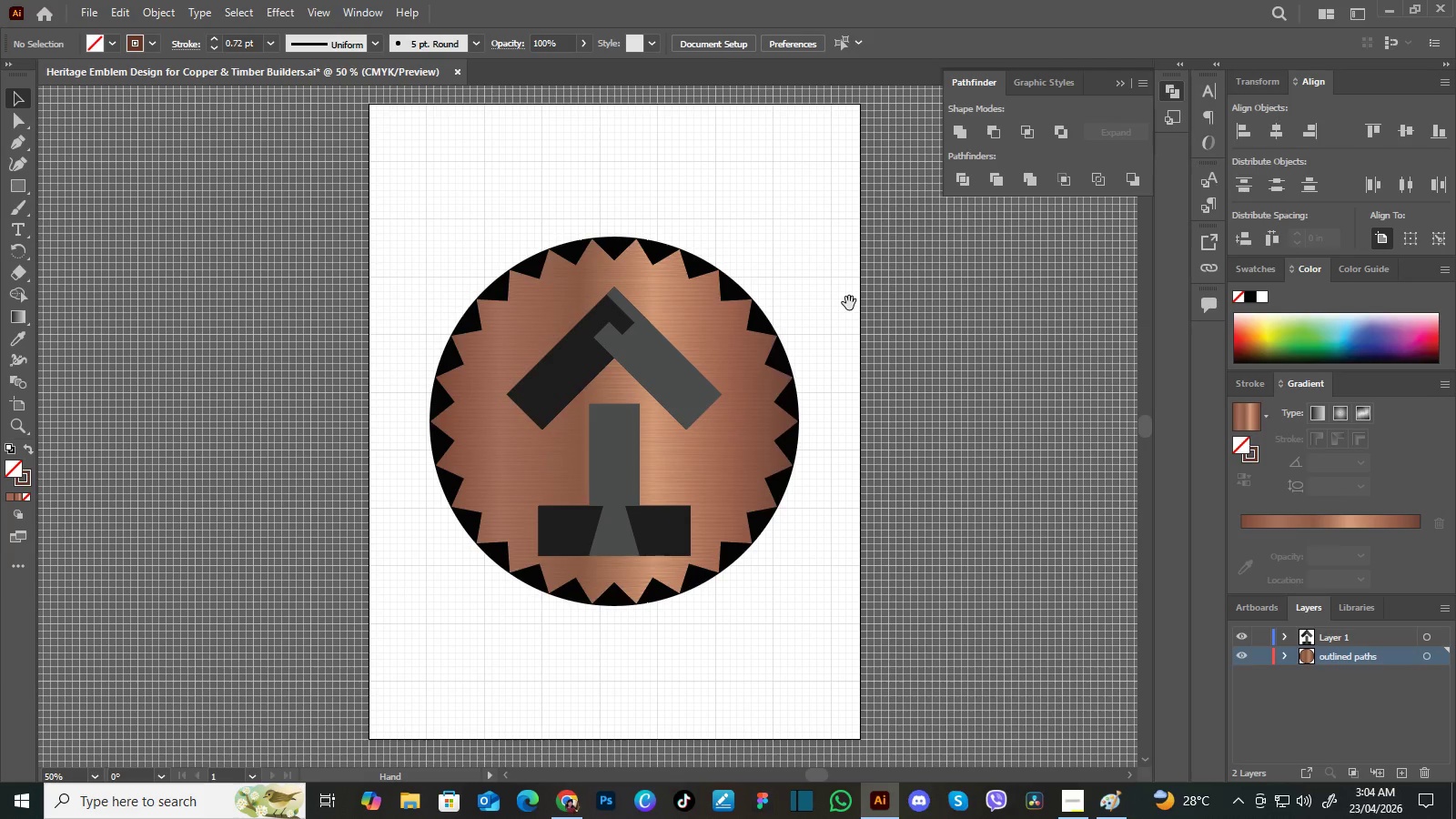 
left_click_drag(start_coordinate=[827, 322], to_coordinate=[849, 303])
 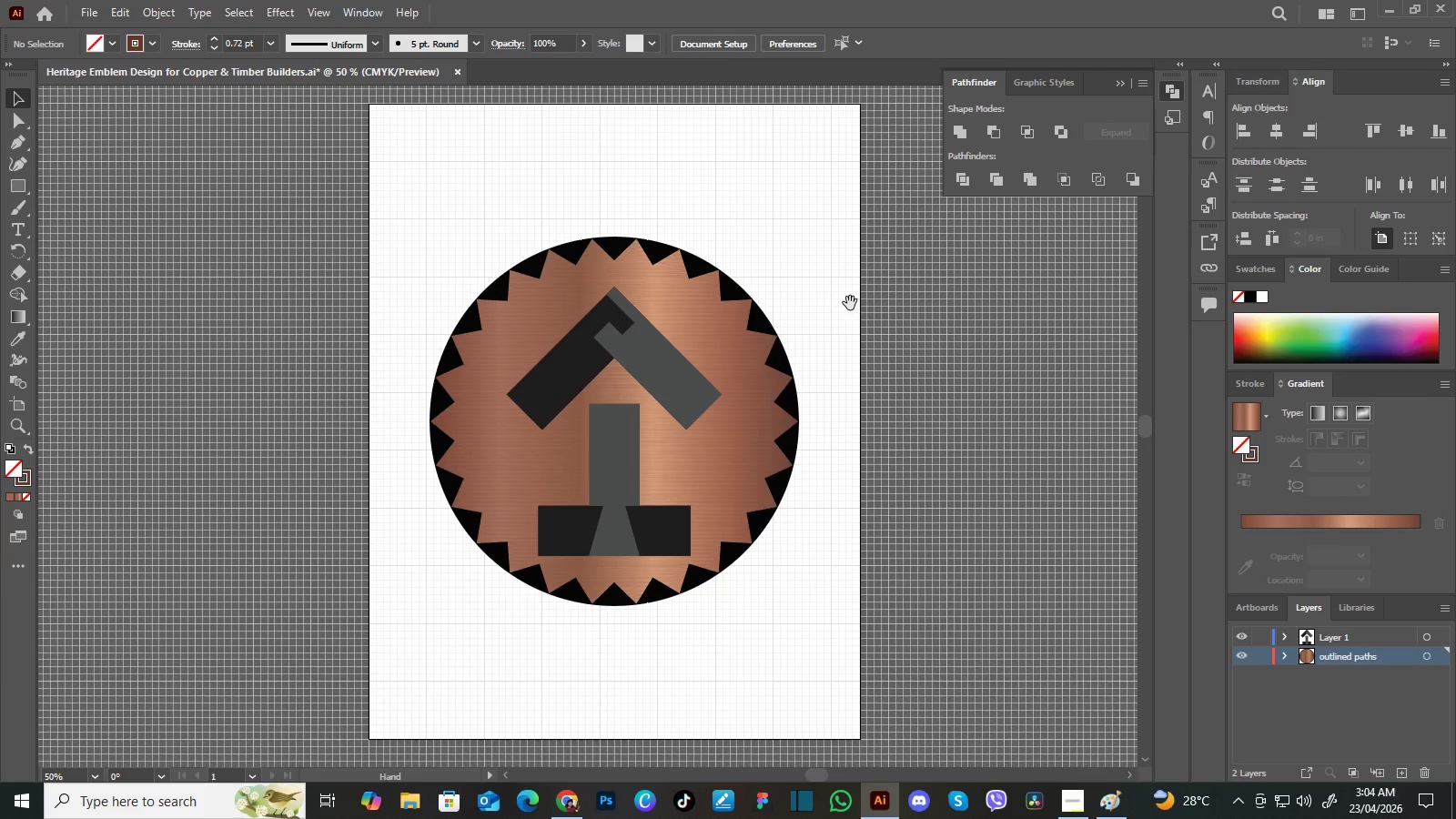 
hold_key(key=Space, duration=0.92)
 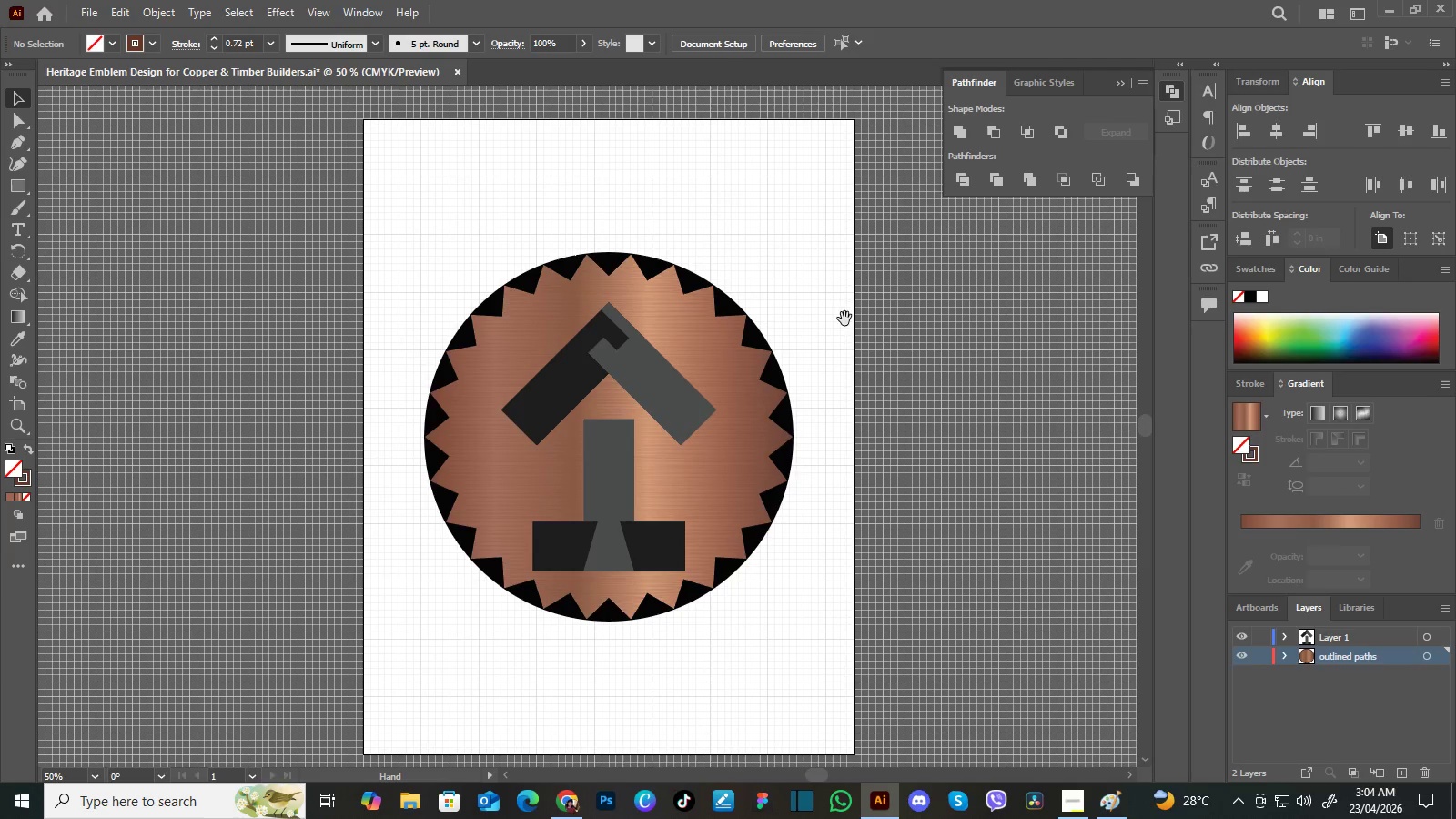 
hold_key(key=Space, duration=0.8)
 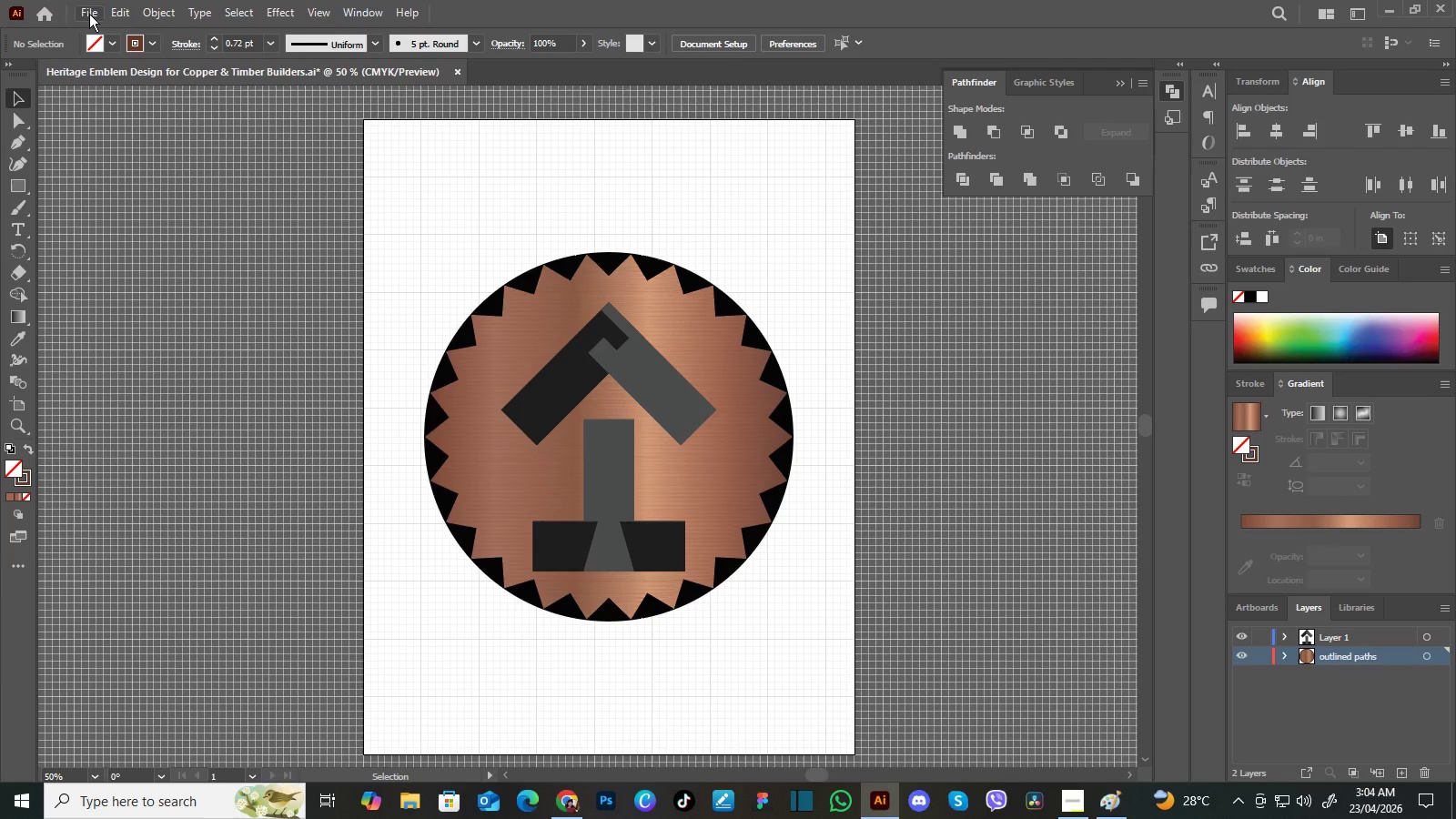 
left_click_drag(start_coordinate=[850, 303], to_coordinate=[844, 318])
 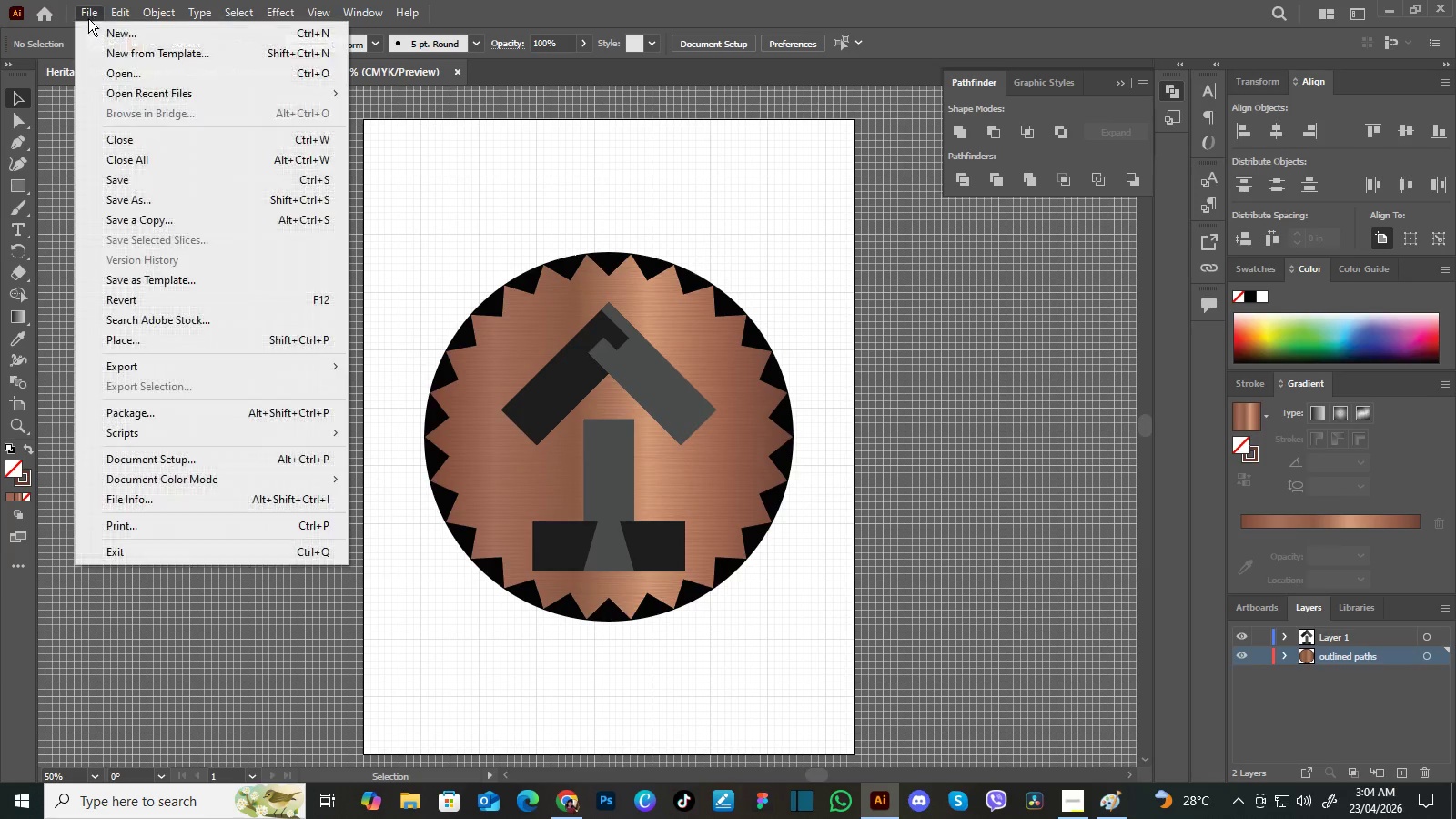 
left_click([89, 14])
 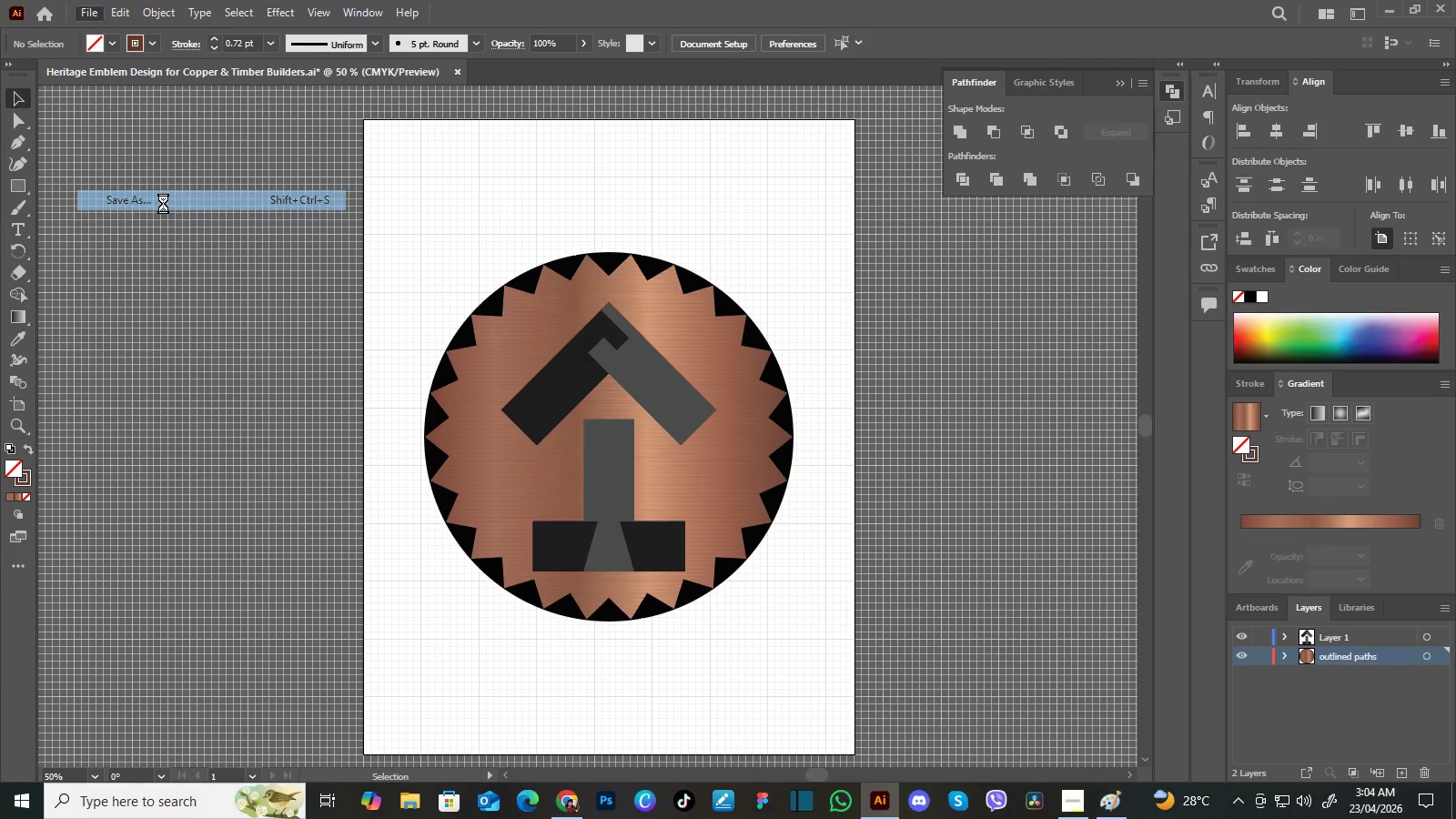 
left_click([163, 203])
 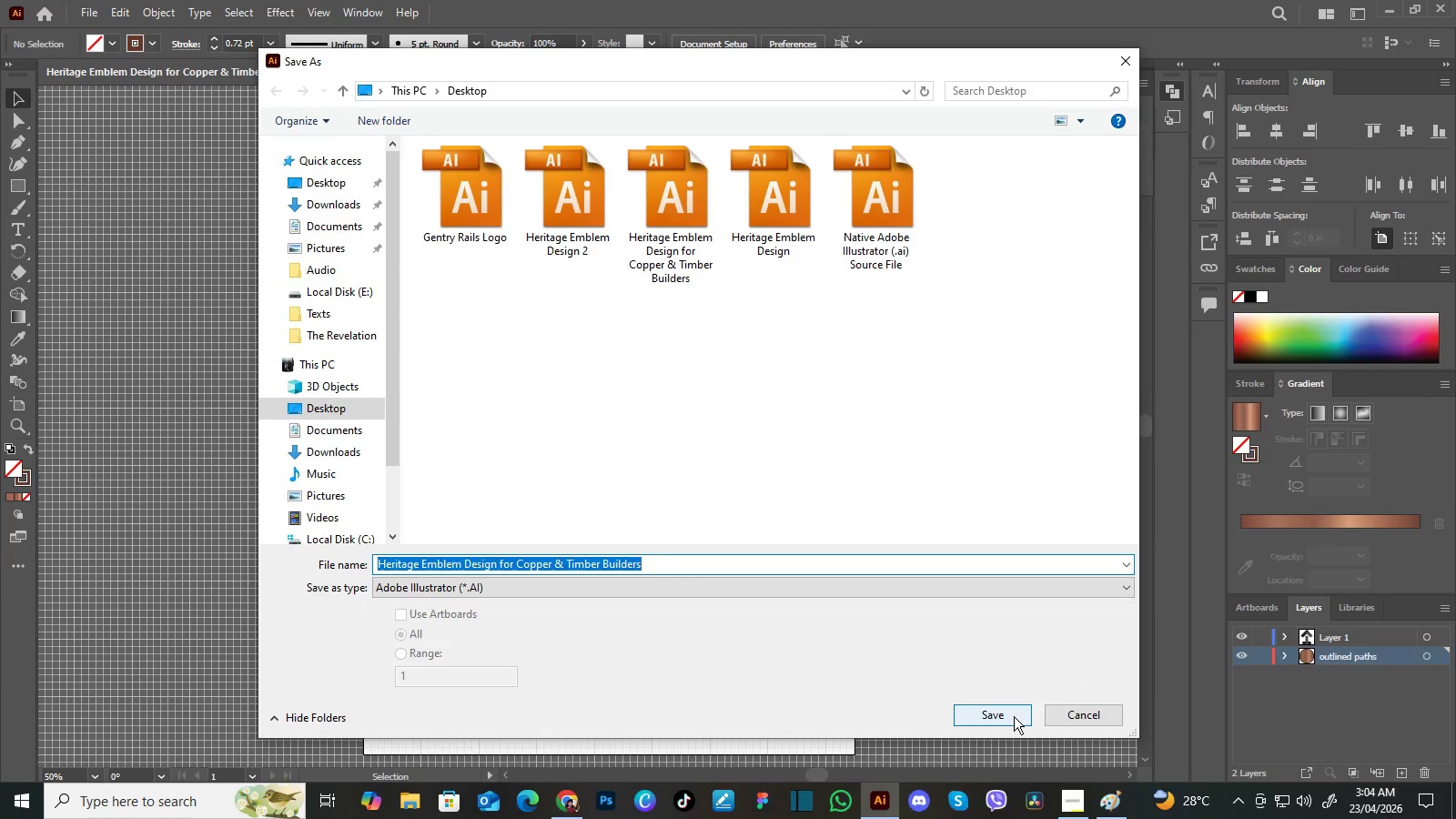 
left_click([1014, 716])
 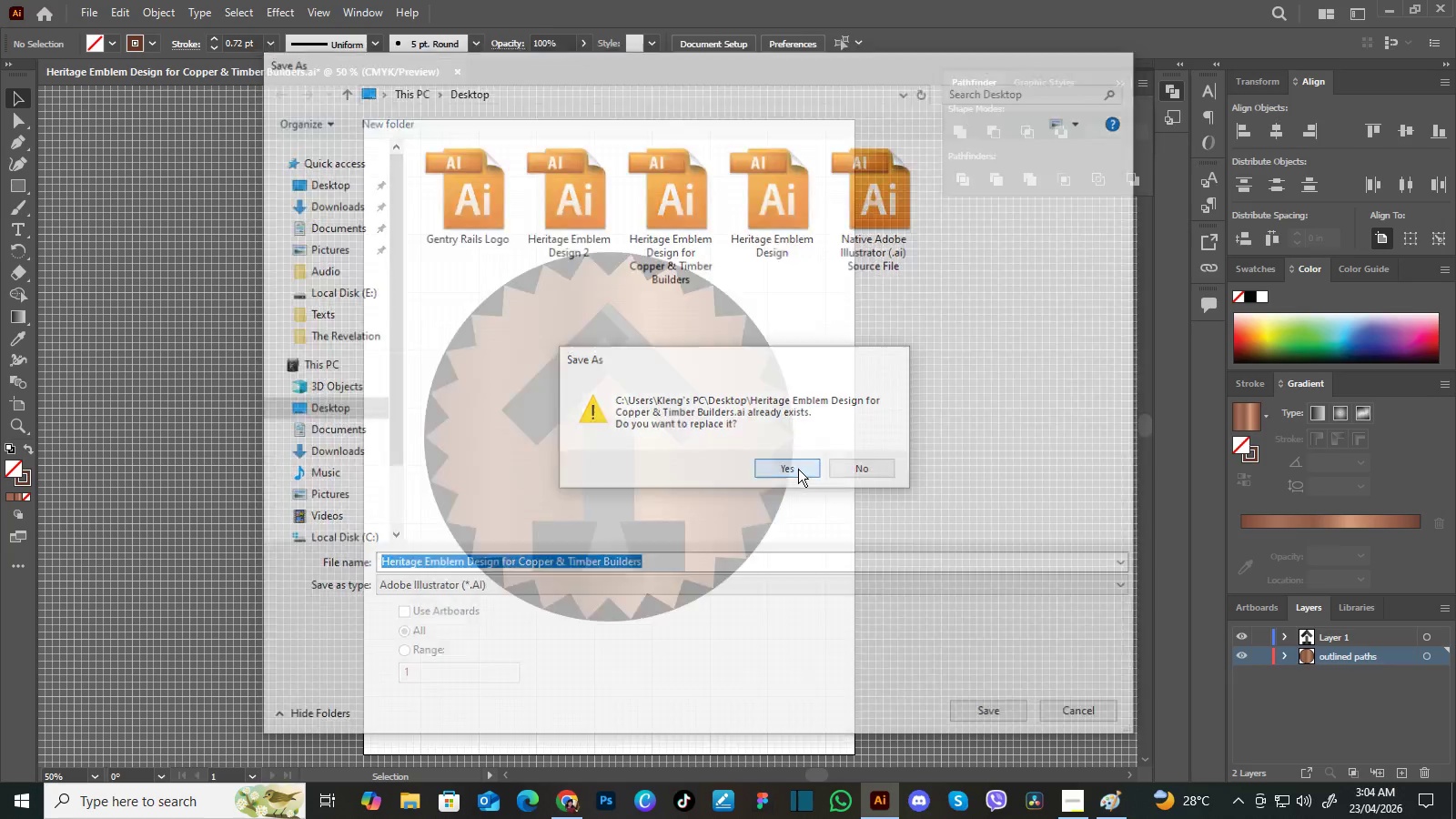 
left_click([798, 469])
 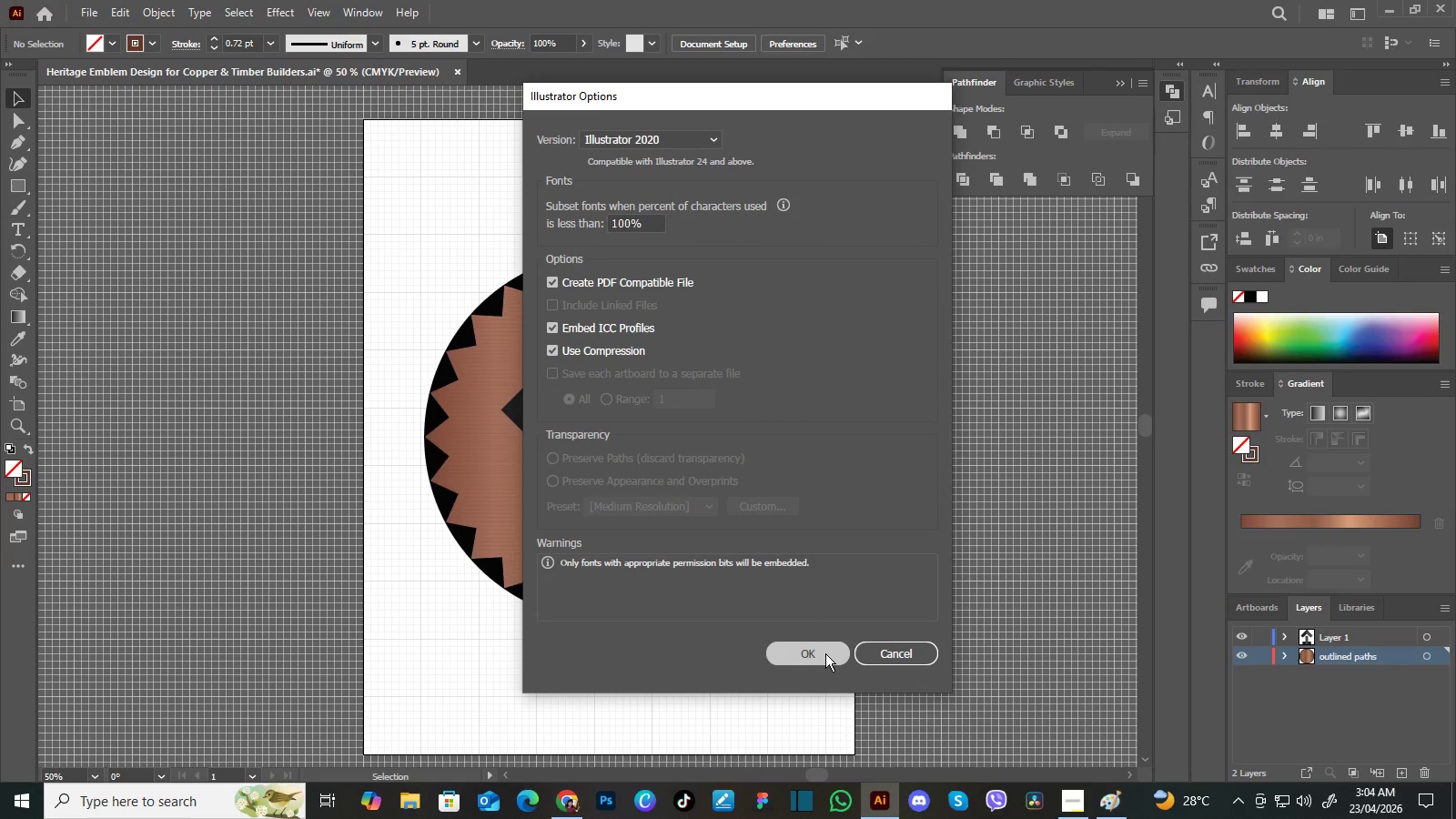 
left_click([825, 653])
 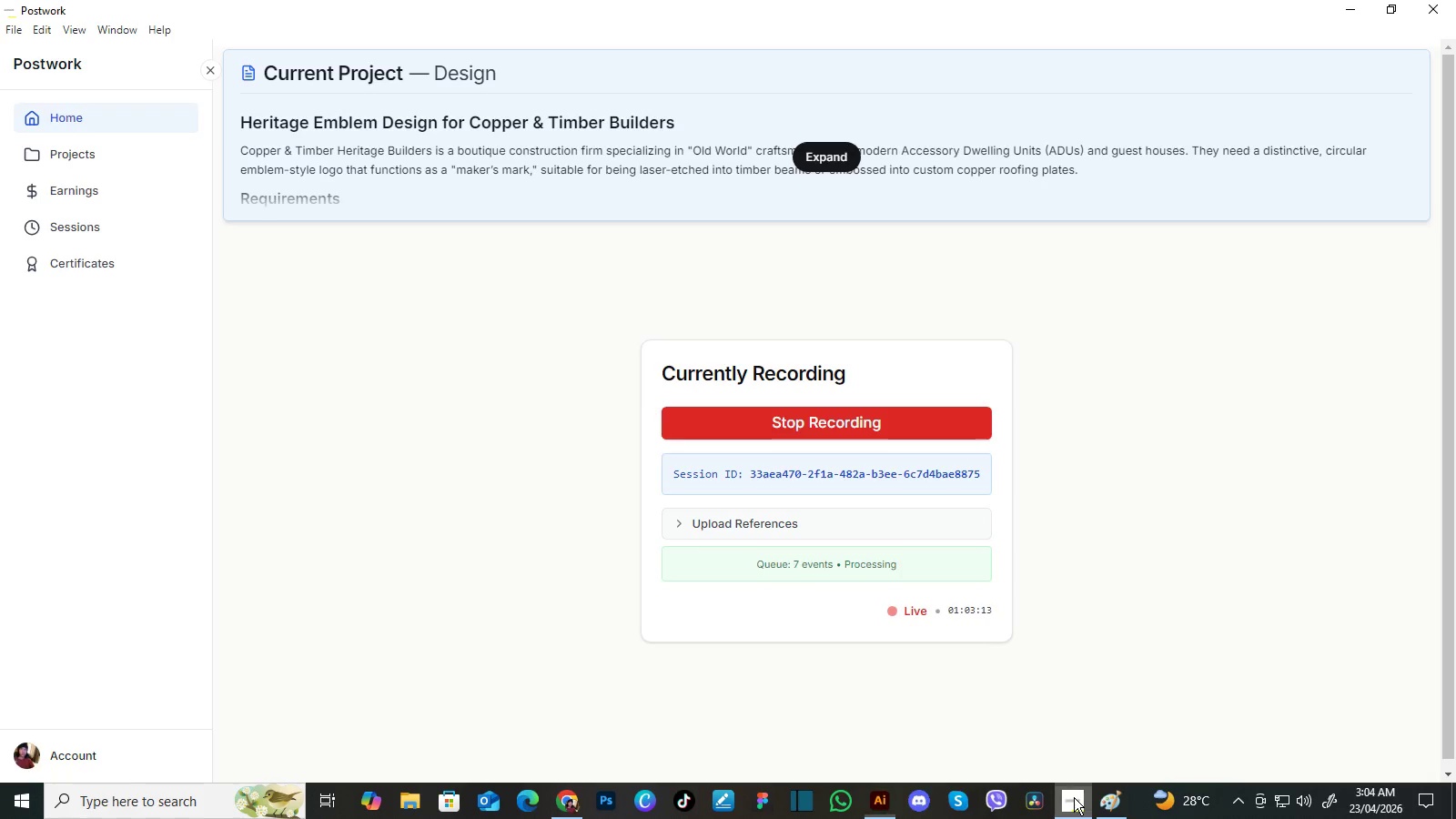 
left_click([1074, 797])